 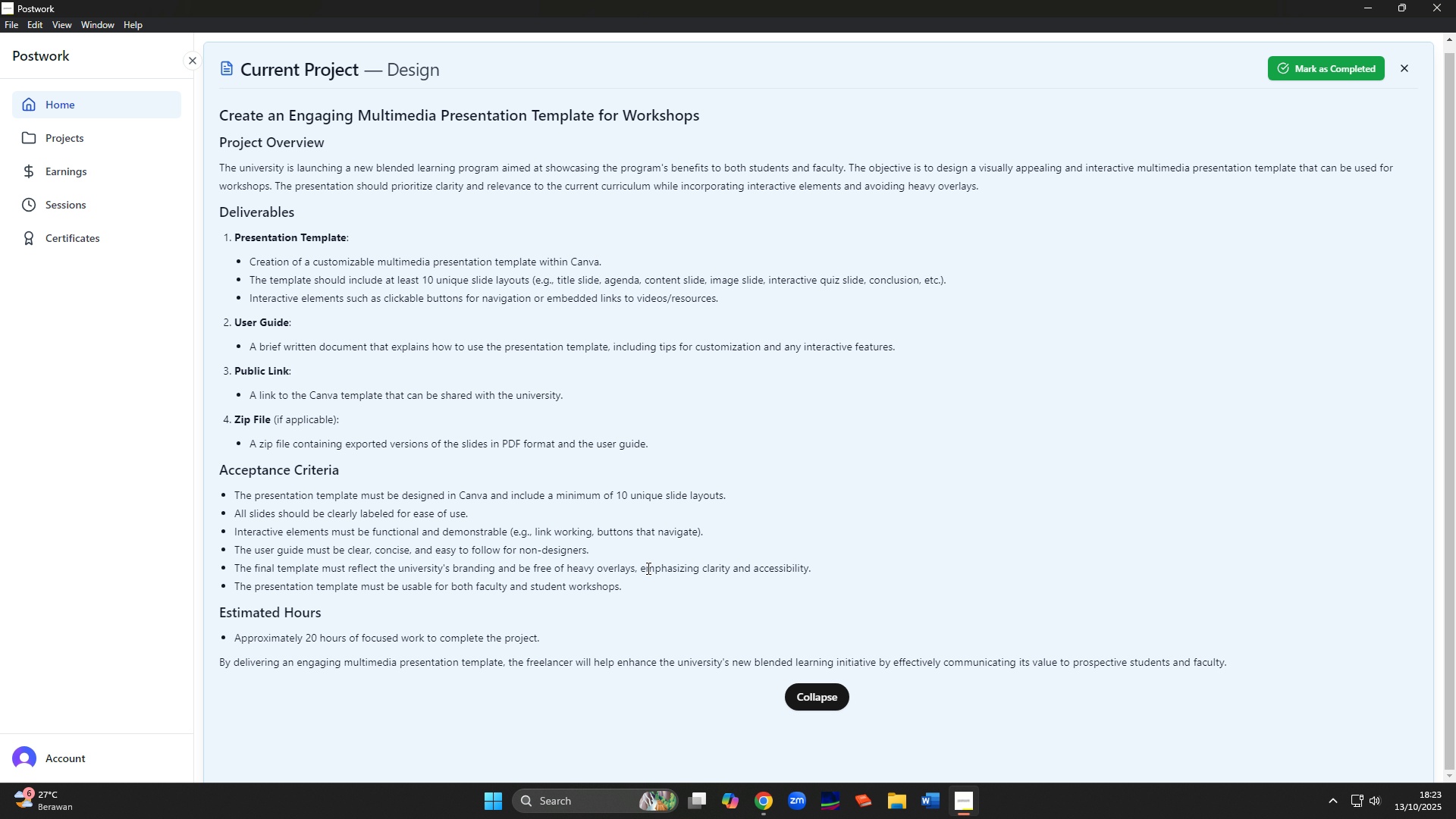 
left_click([761, 802])
 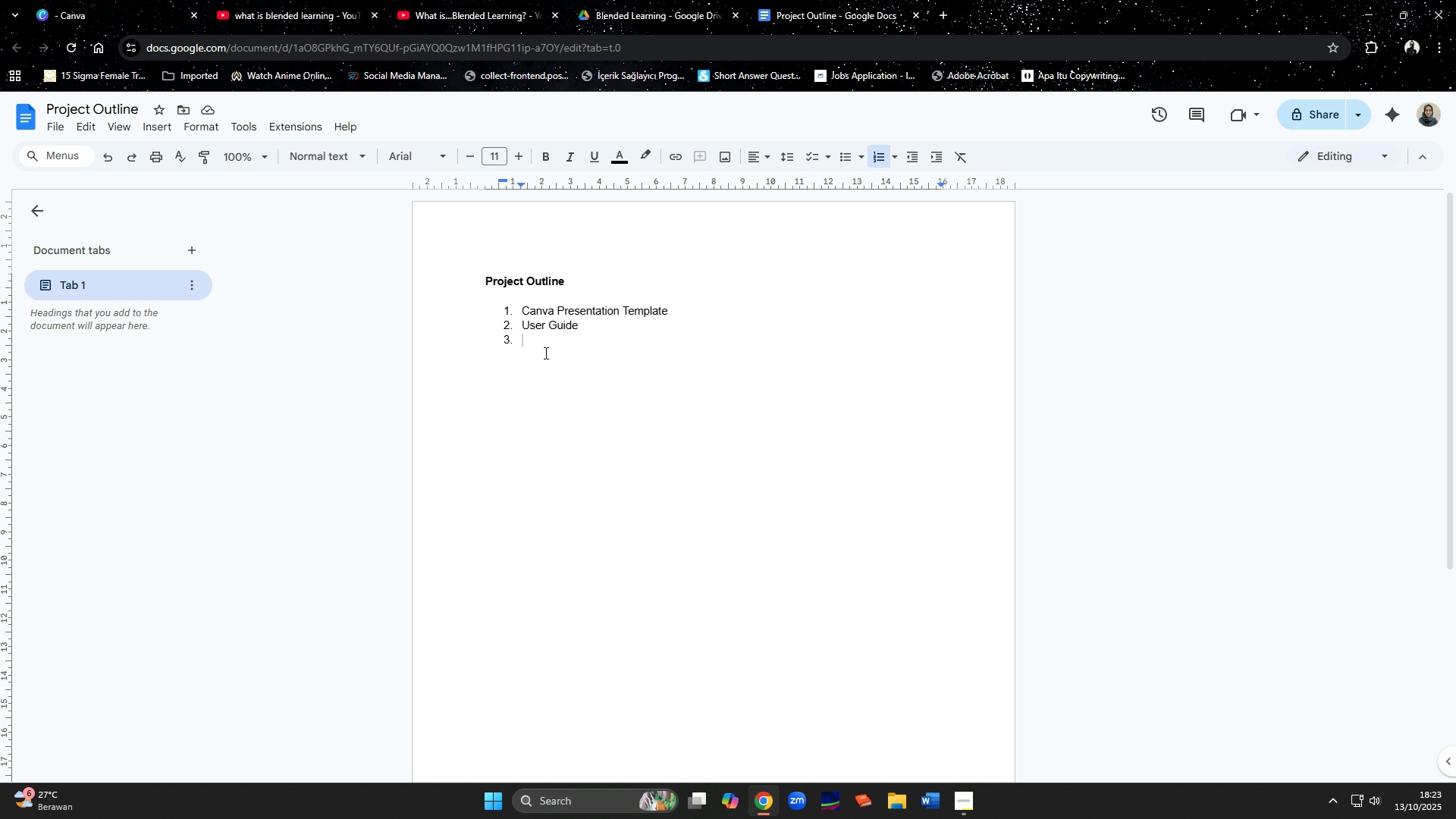 
key(Backspace)
 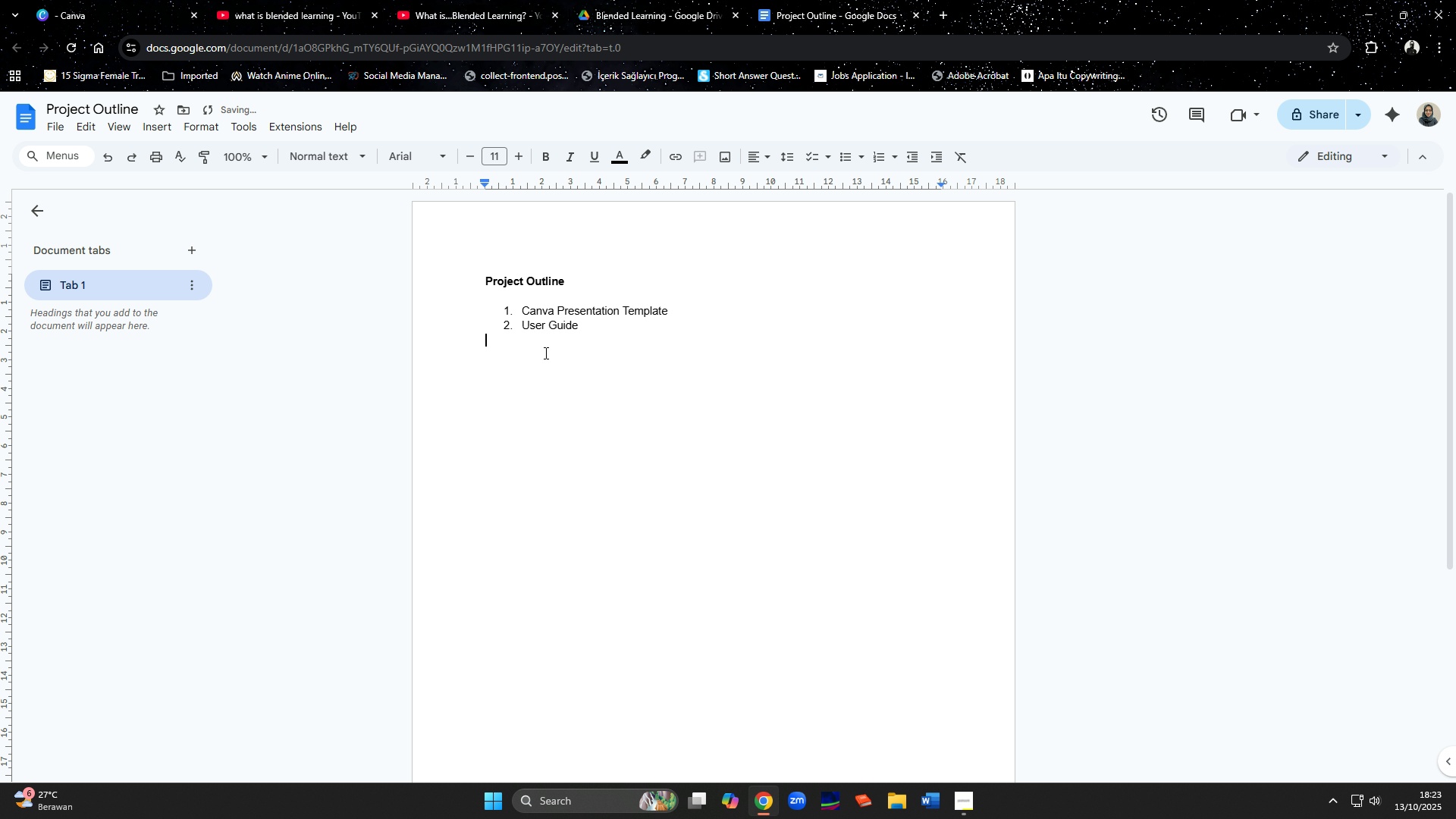 
key(Backspace)
 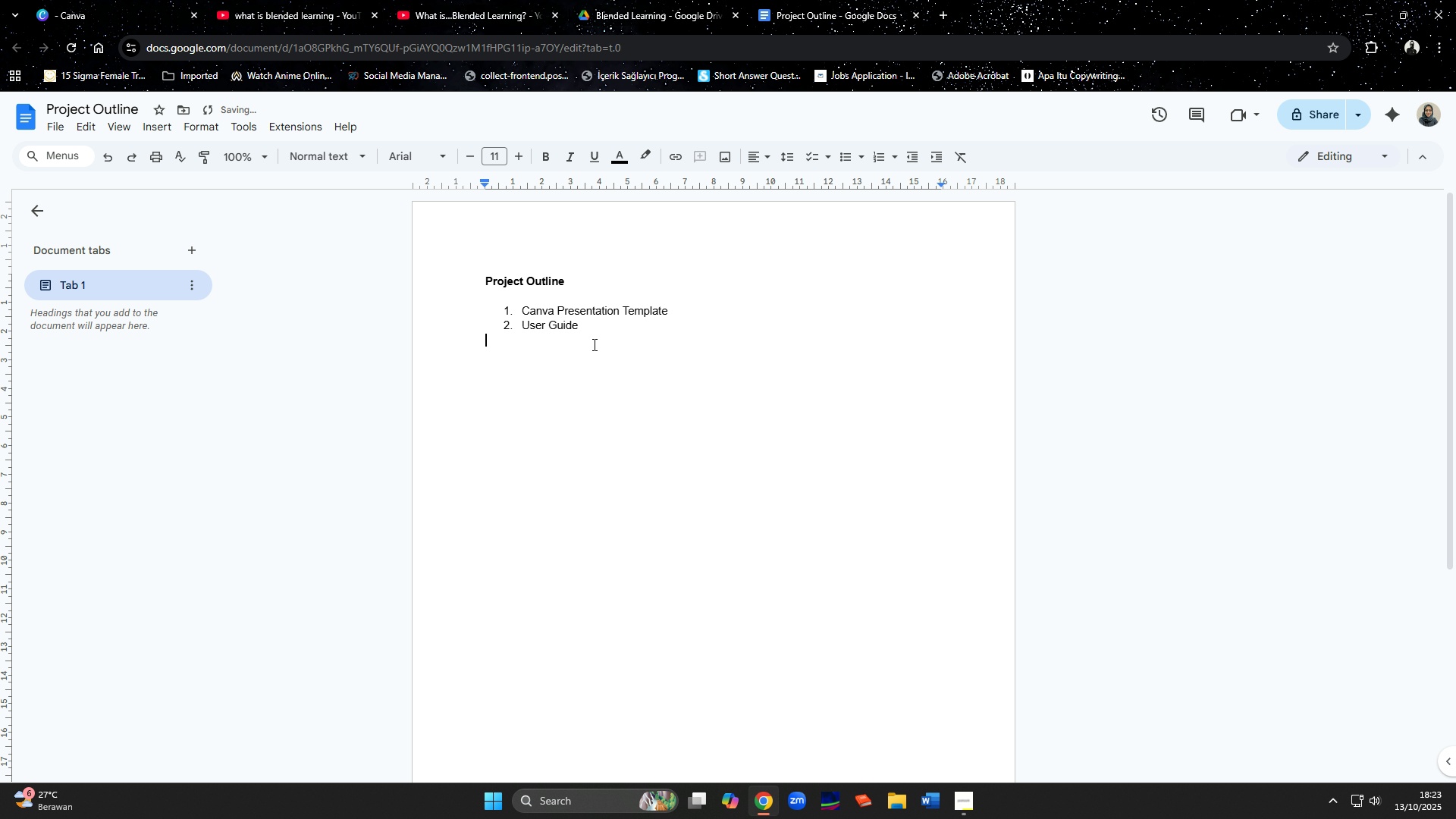 
key(Backspace)
 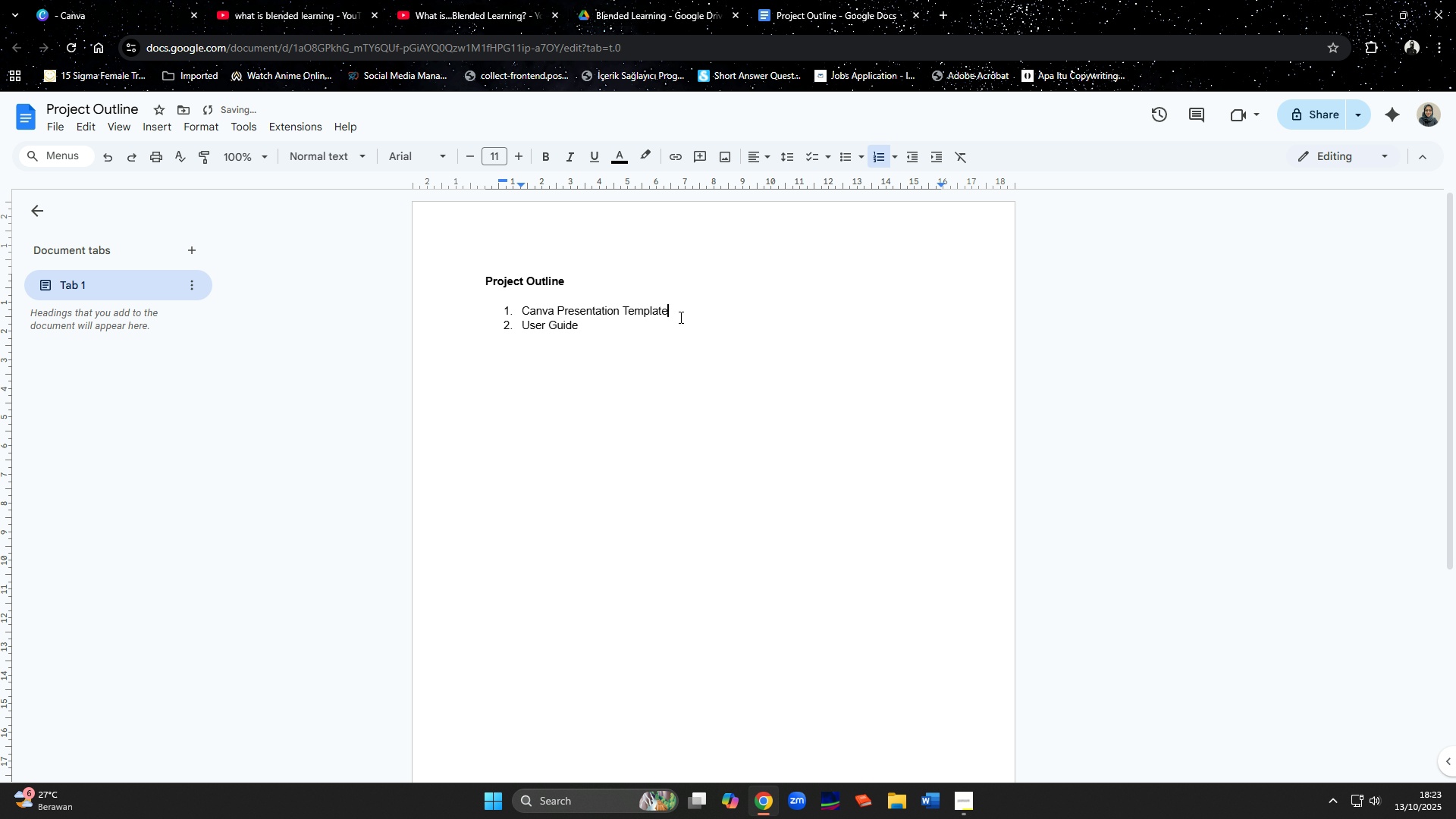 
left_click([679, 317])
 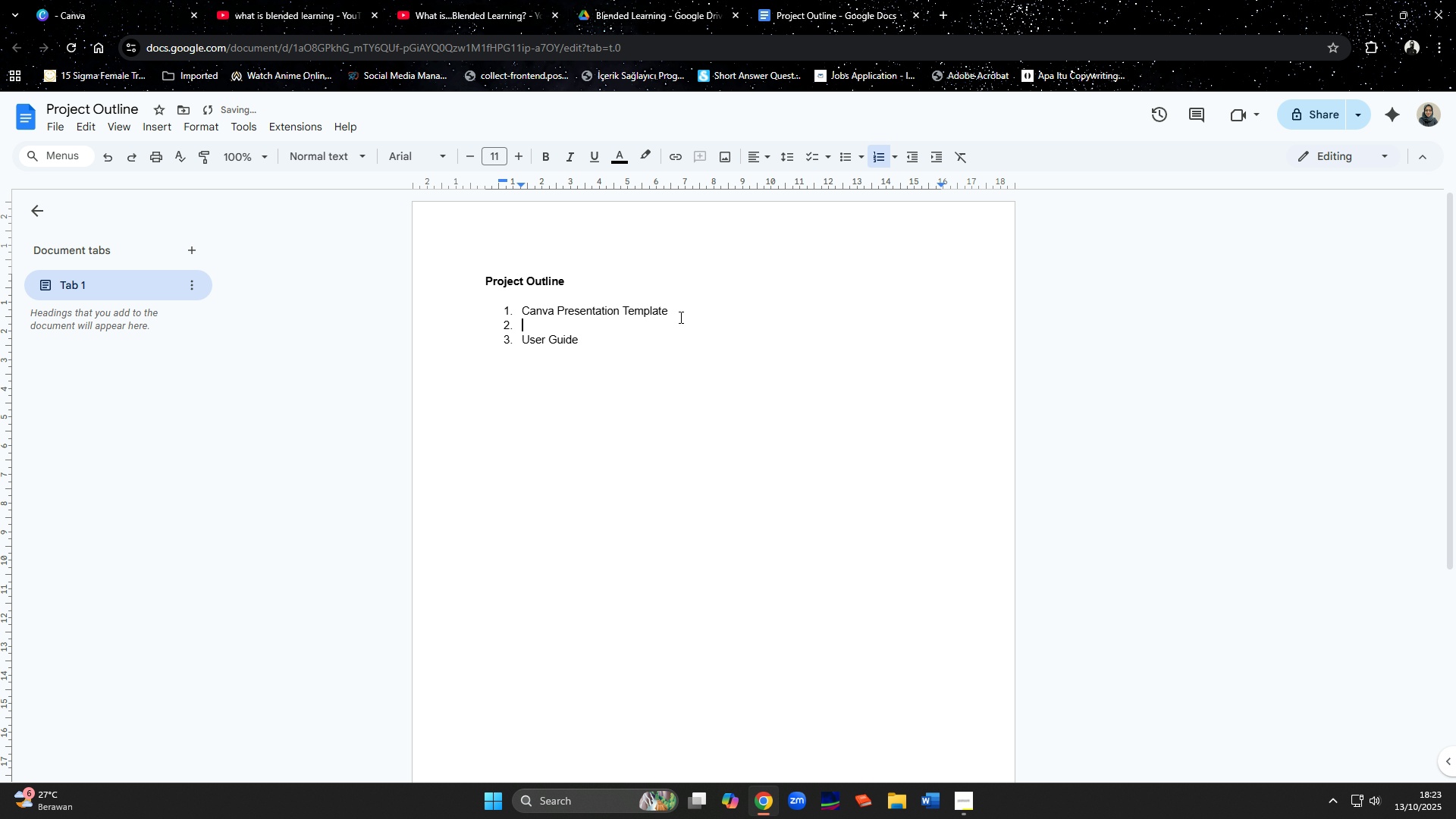 
key(Enter)
 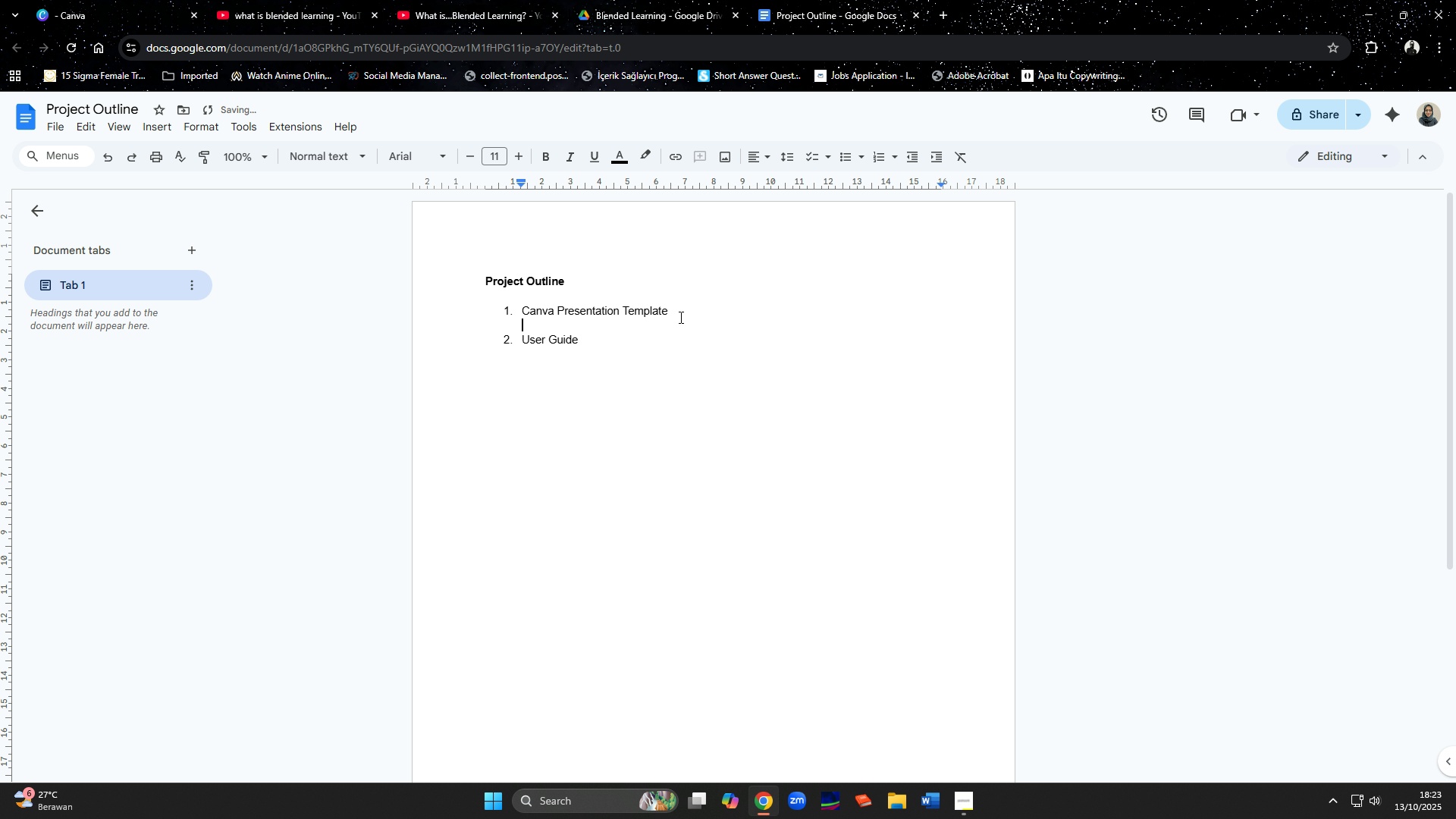 
key(Backspace)
 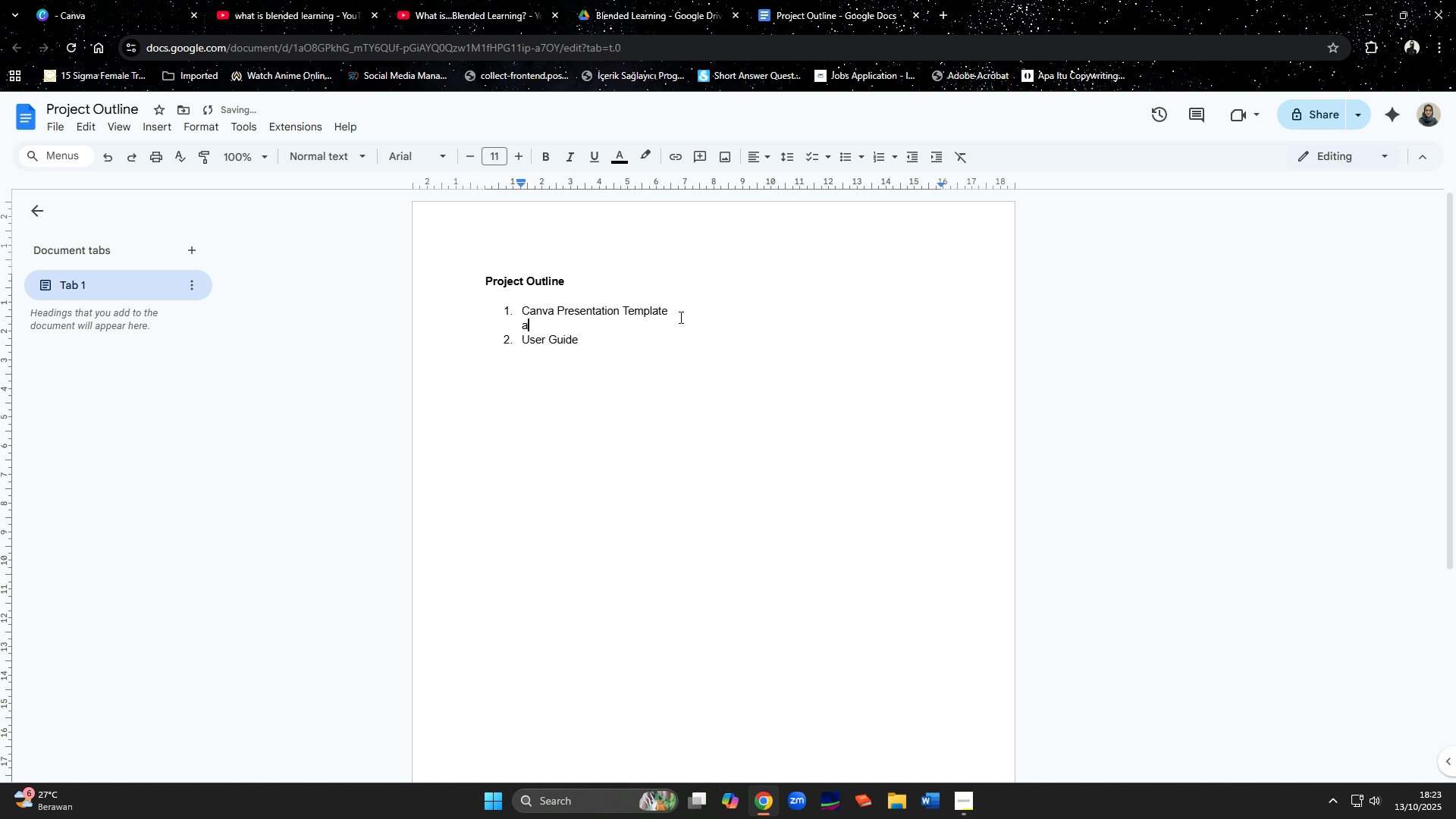 
key(A)
 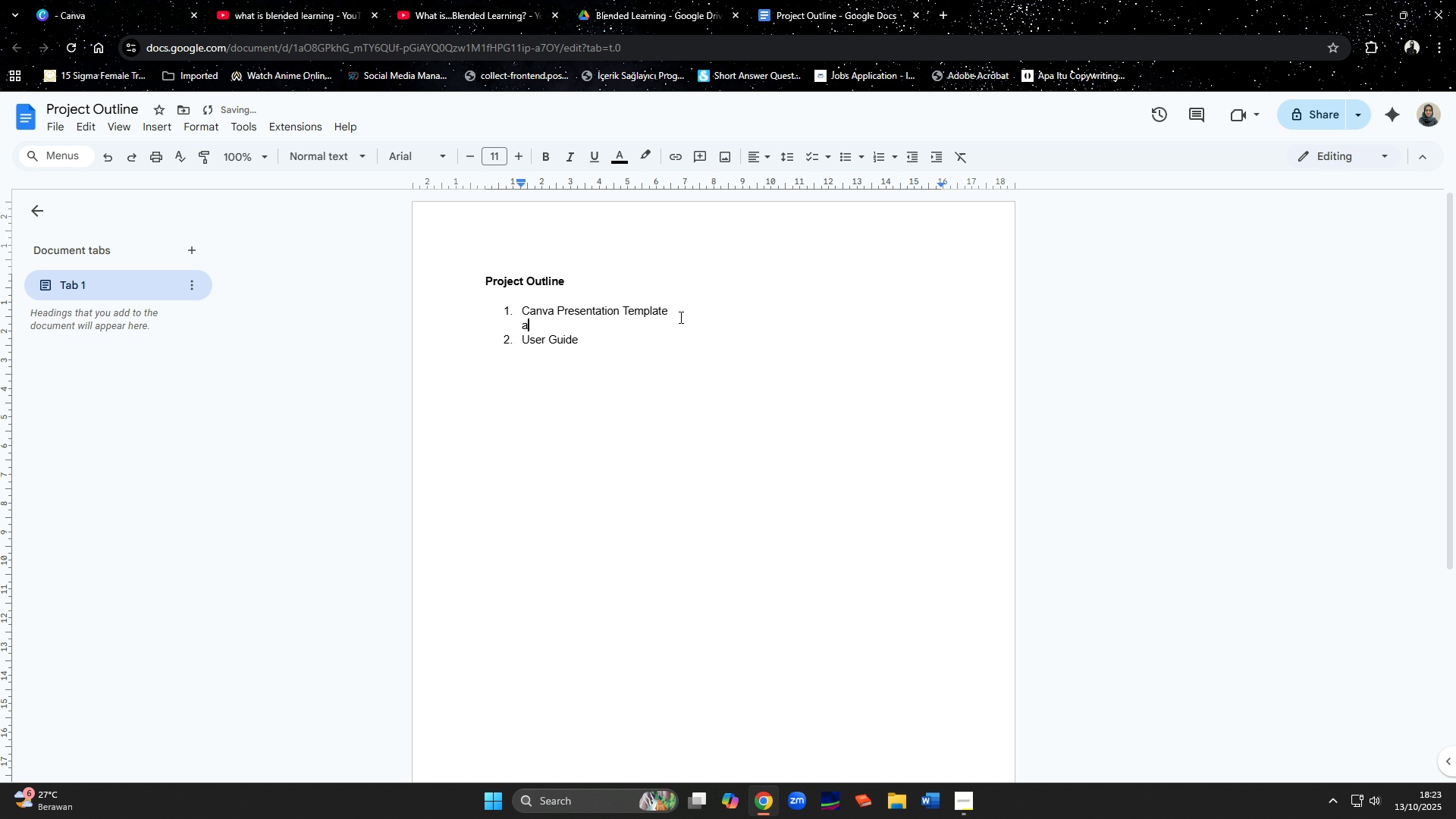 
key(Period)
 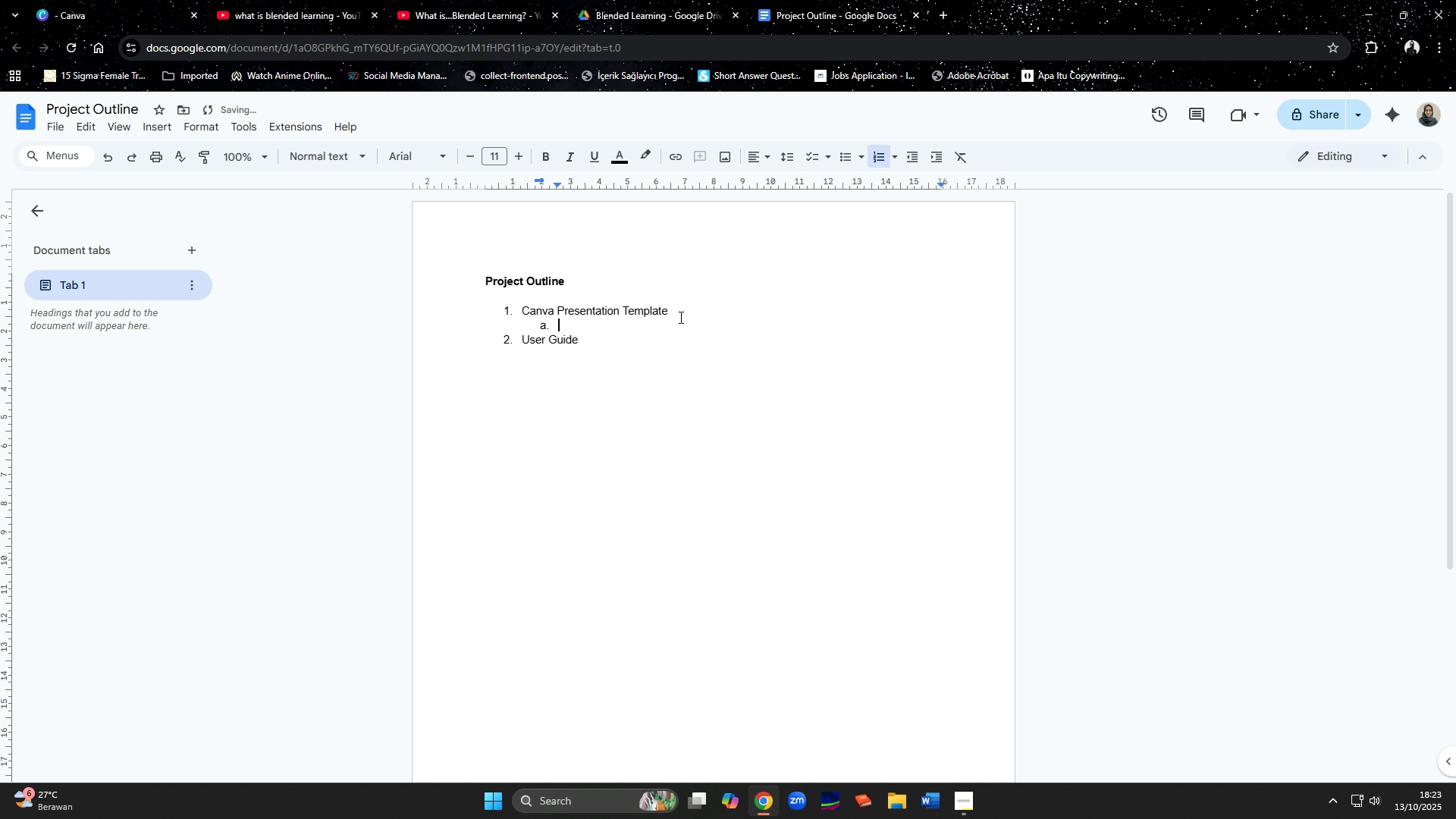 
key(Space)
 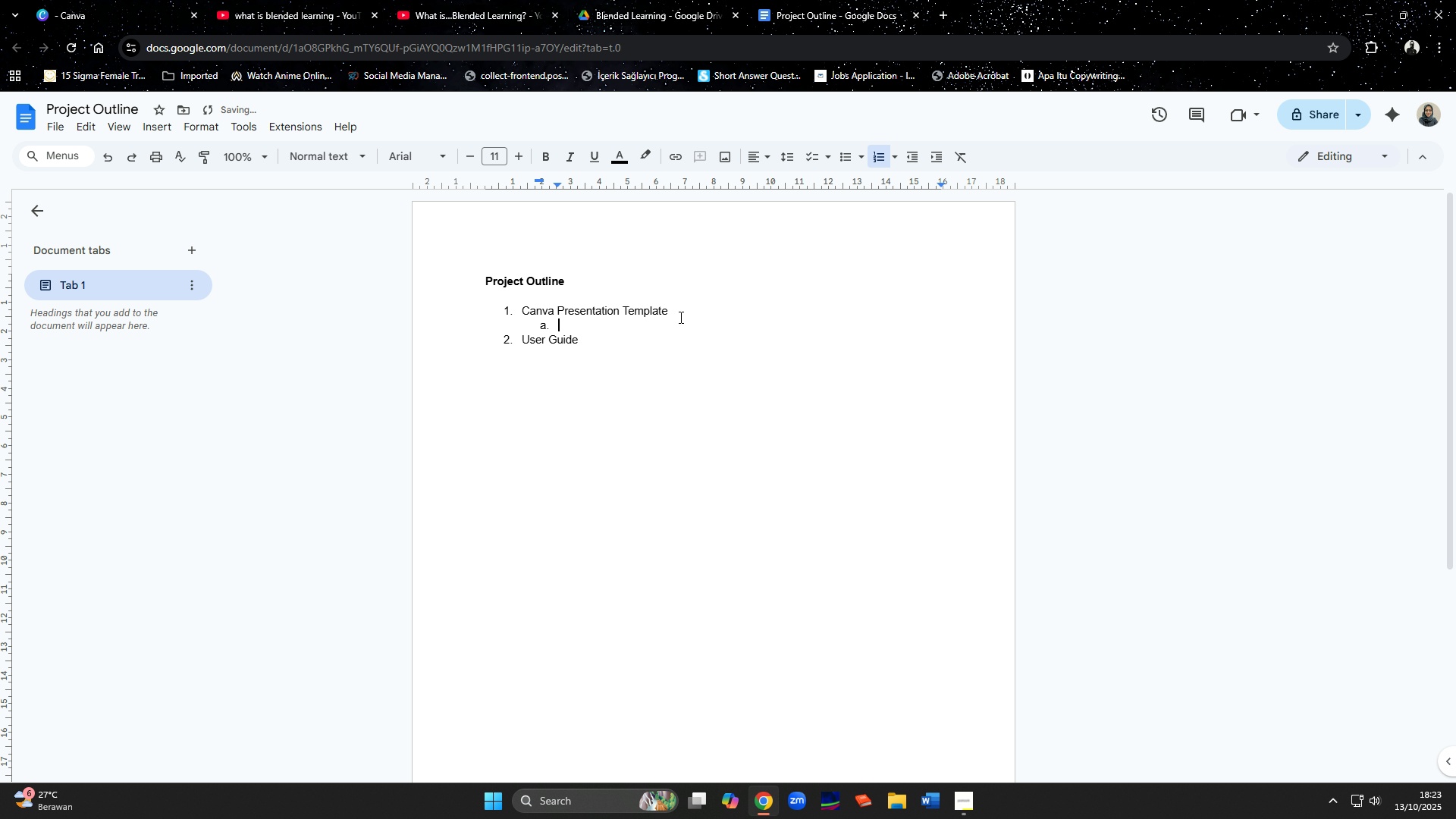 
hold_key(key=ShiftLeft, duration=1.51)
 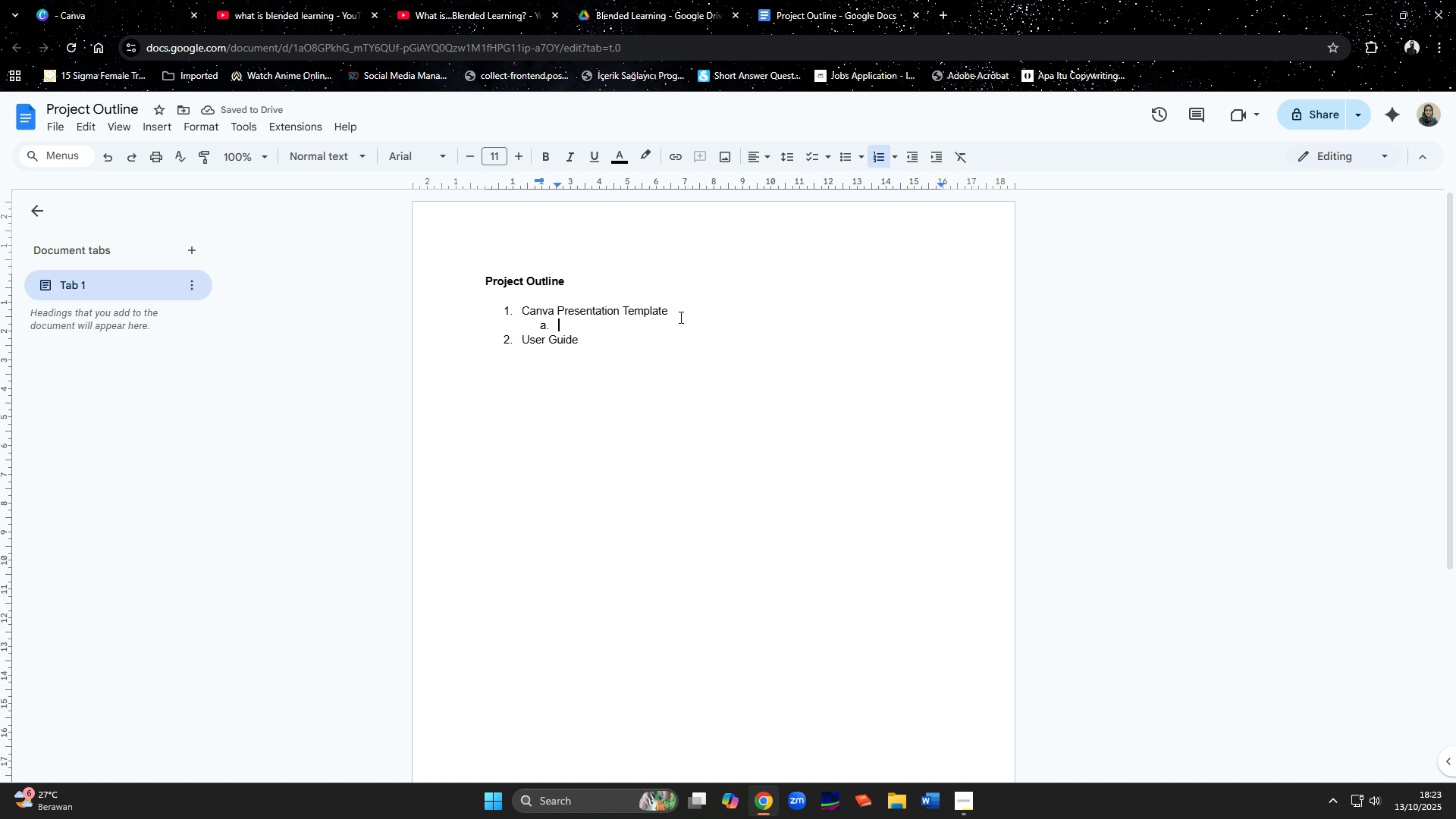 
hold_key(key=ShiftLeft, duration=1.5)
 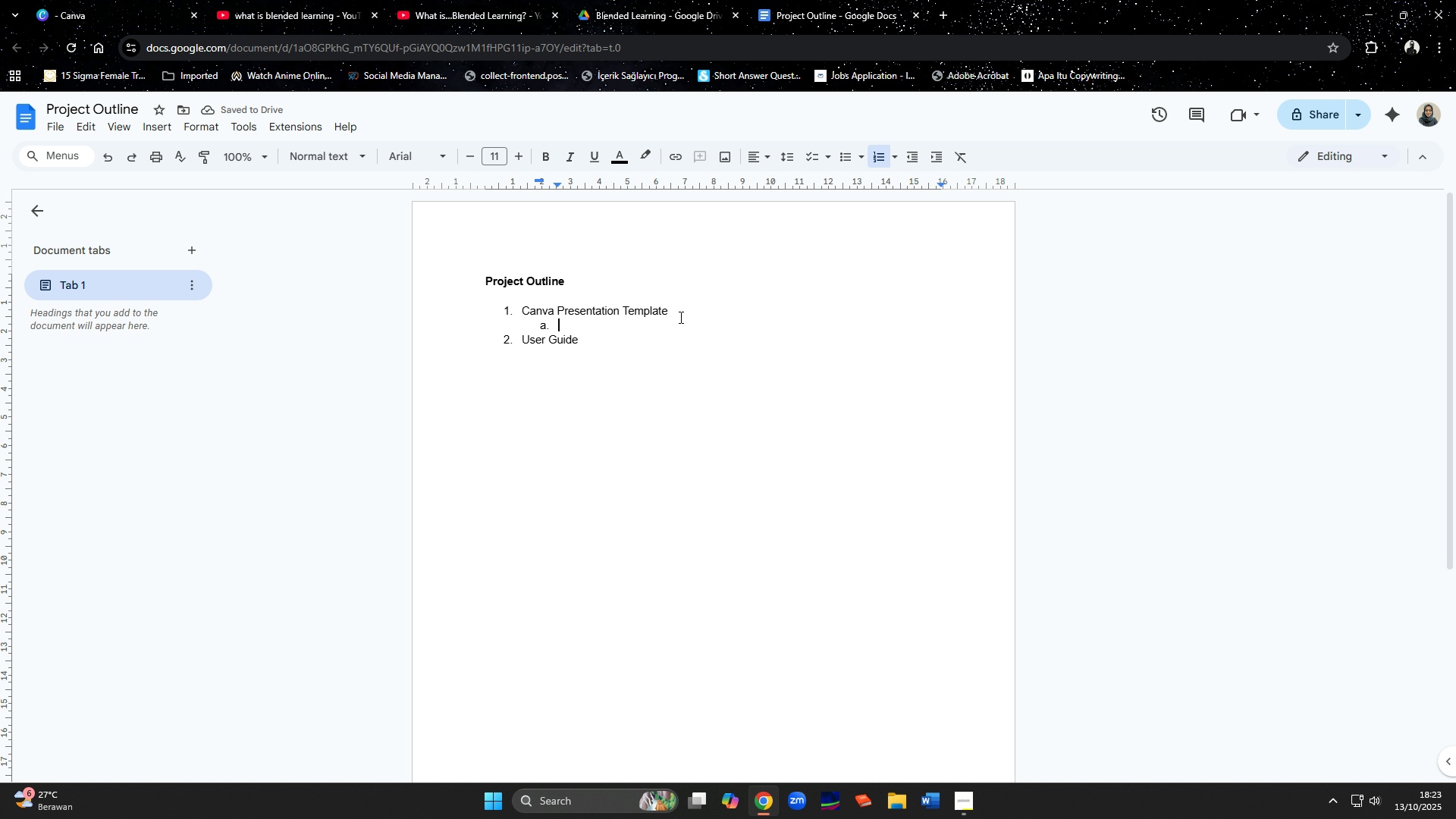 
hold_key(key=ShiftLeft, duration=1.52)
 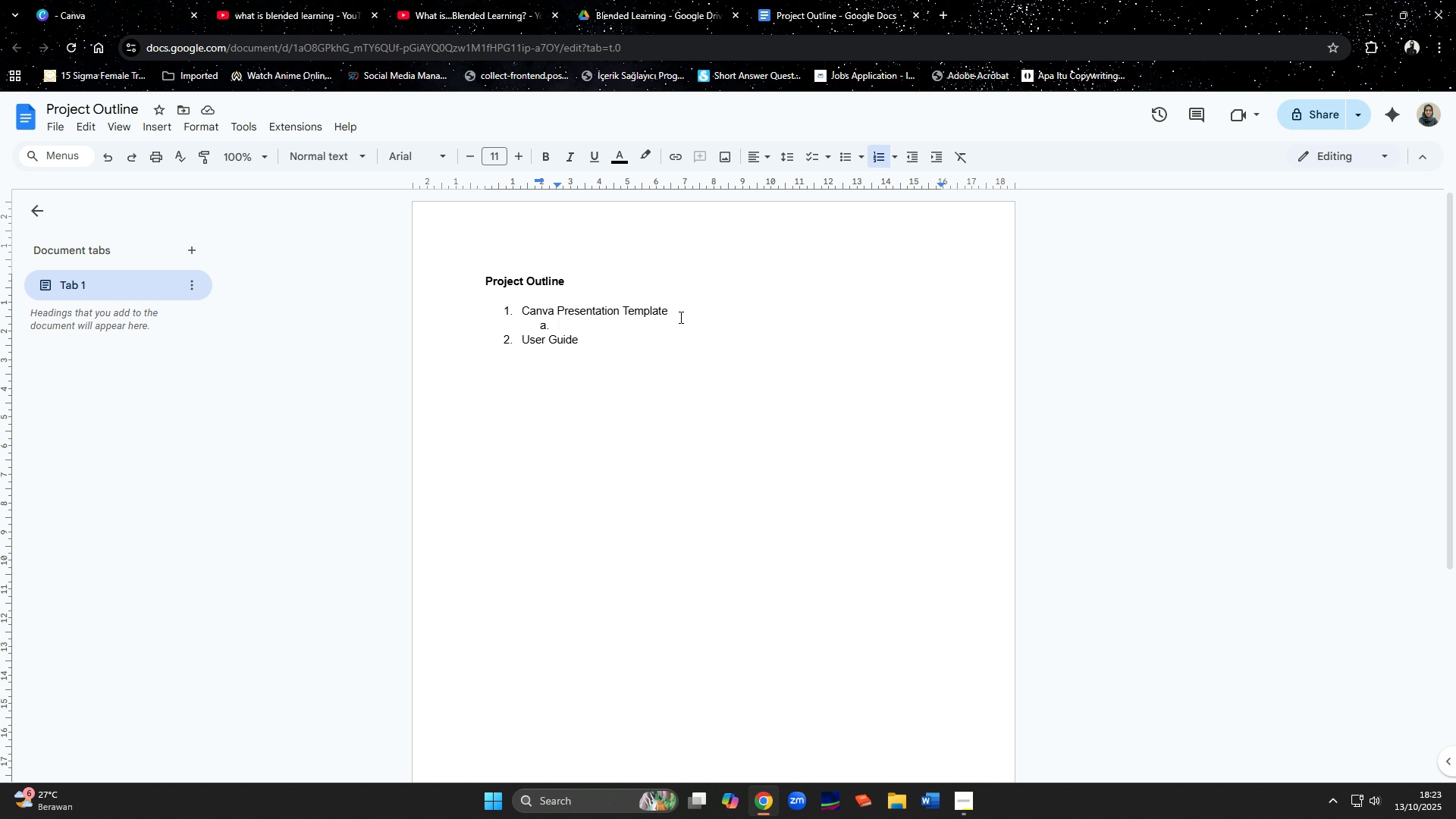 
type(VIdeo What is Blended Learning )
key(Backspace)
type(/ )
key(Backspace)
type(Types of Blended Learning)
 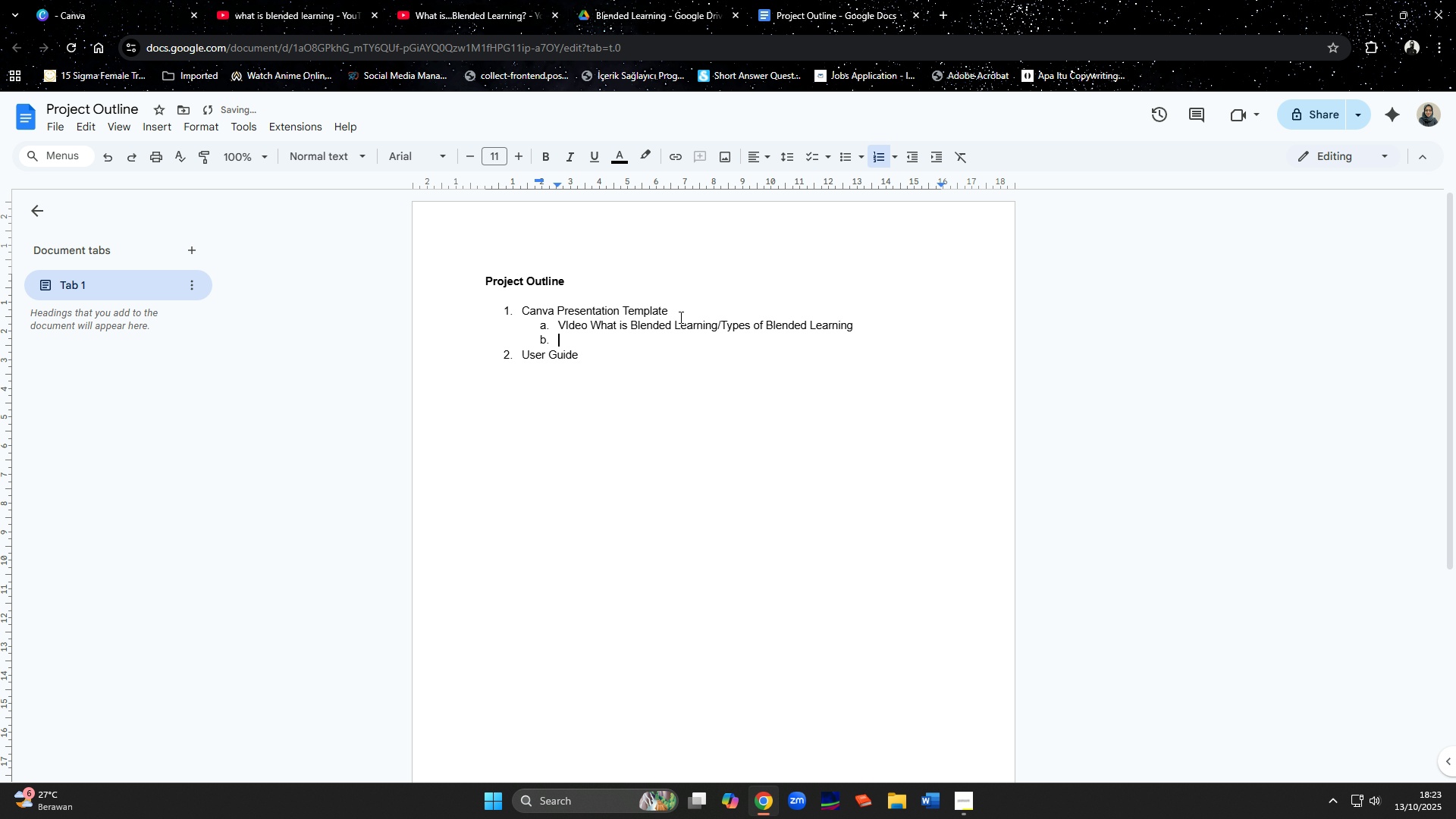 
key(Enter)
 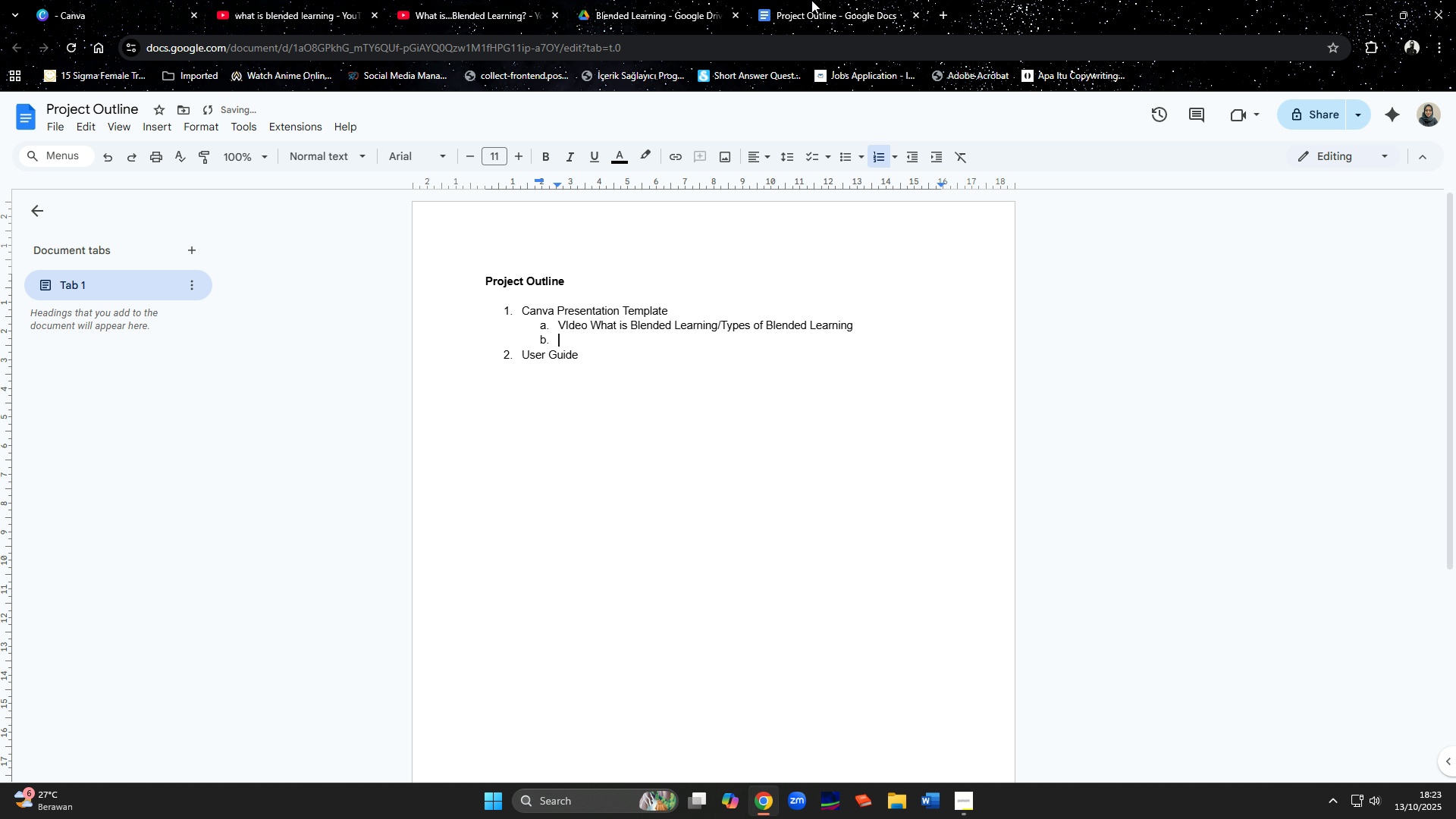 
left_click([458, 12])
 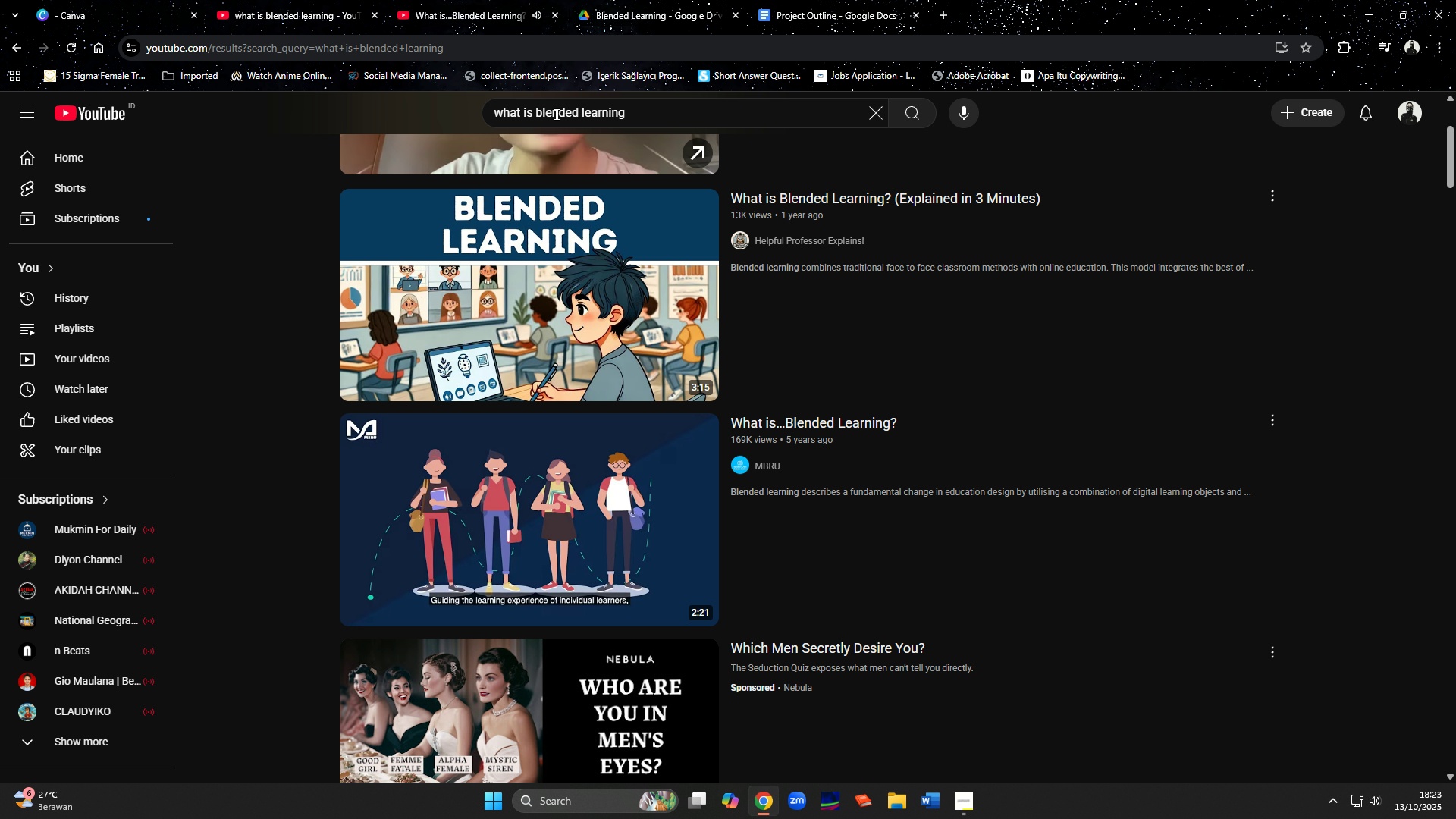 
left_click_drag(start_coordinate=[535, 111], to_coordinate=[408, 111])
 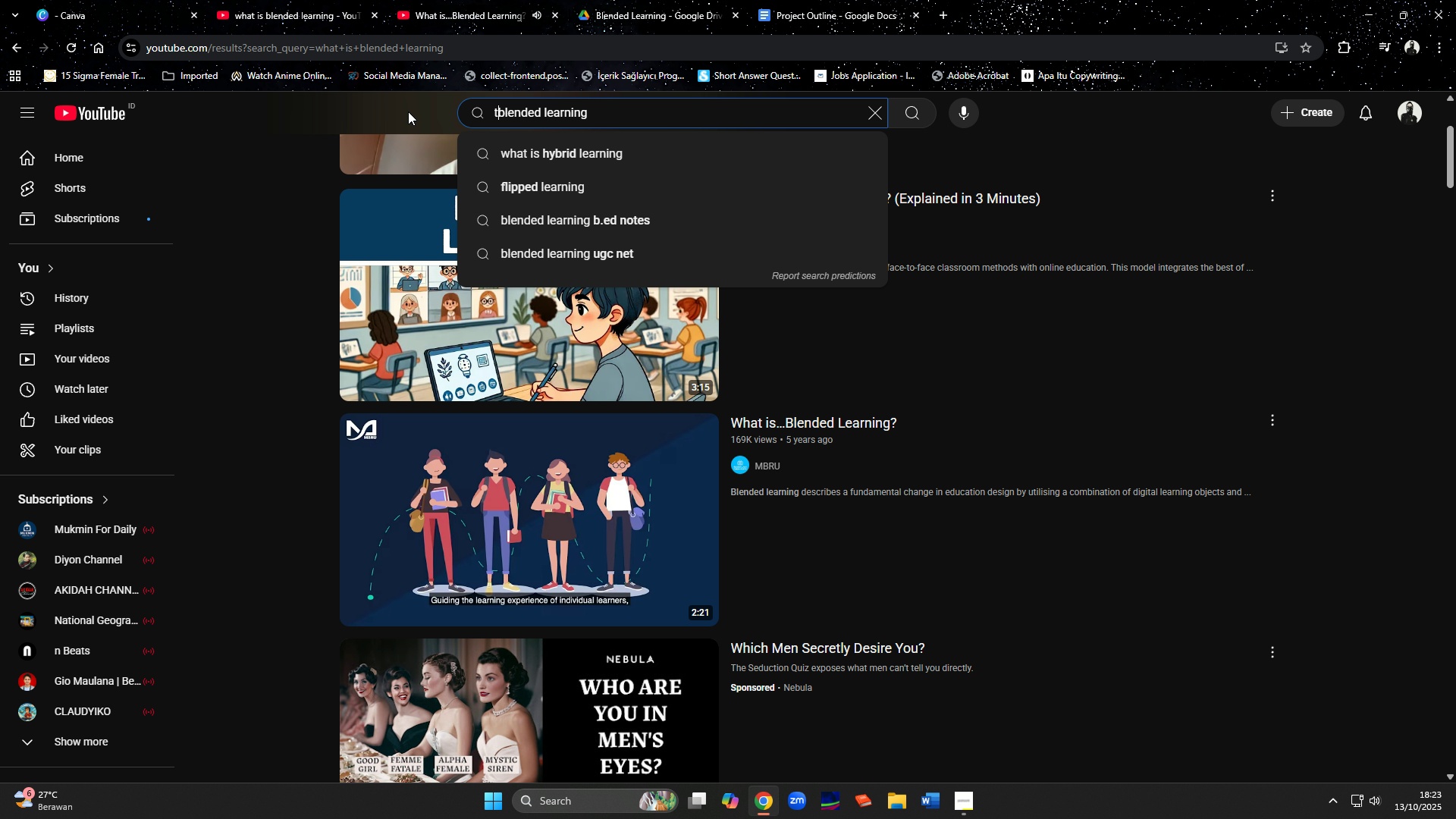 
type(types of )
 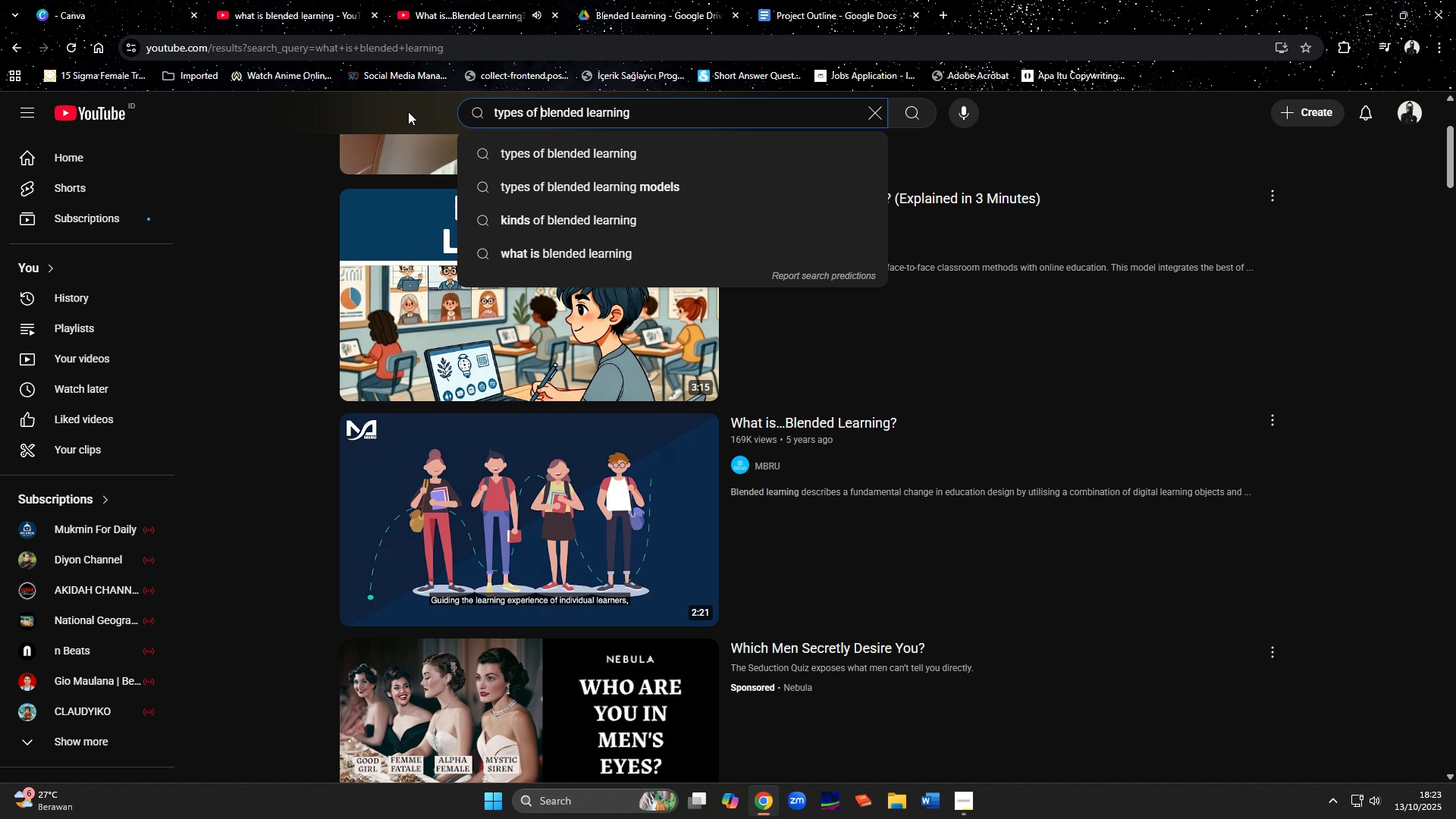 
key(Enter)
 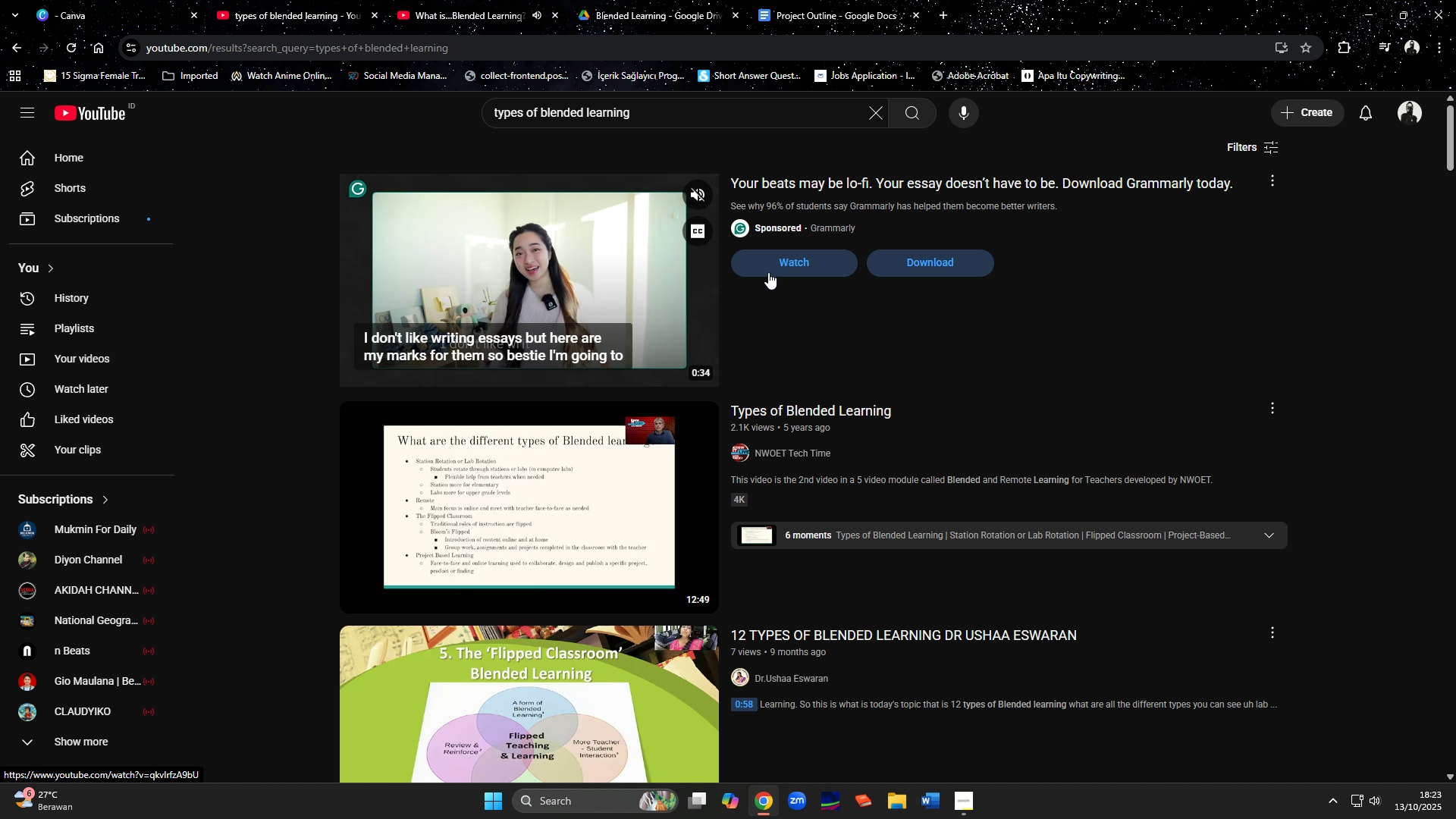 
scroll: coordinate [834, 563], scroll_direction: down, amount: 9.0
 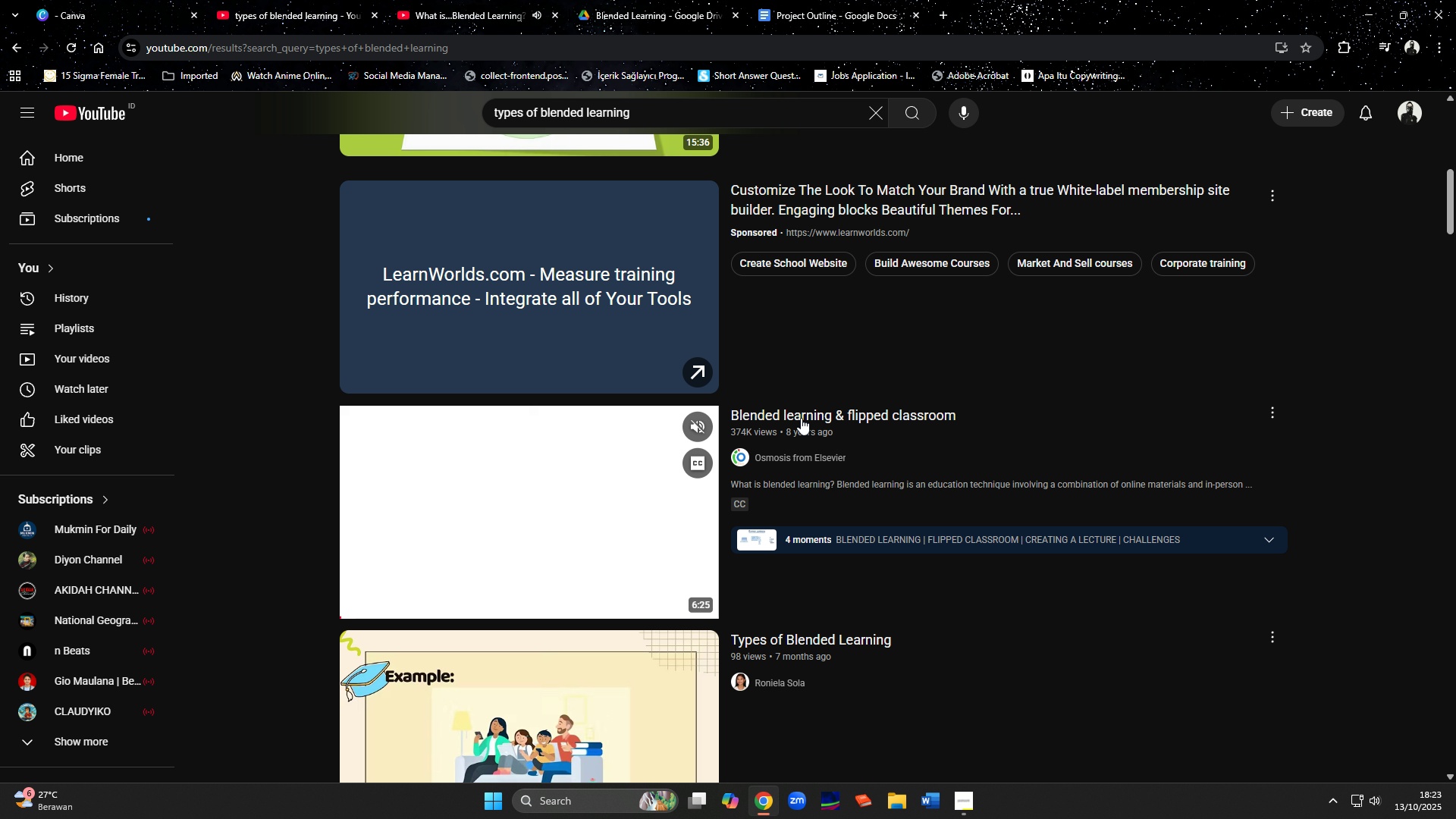 
middle_click([801, 418])
 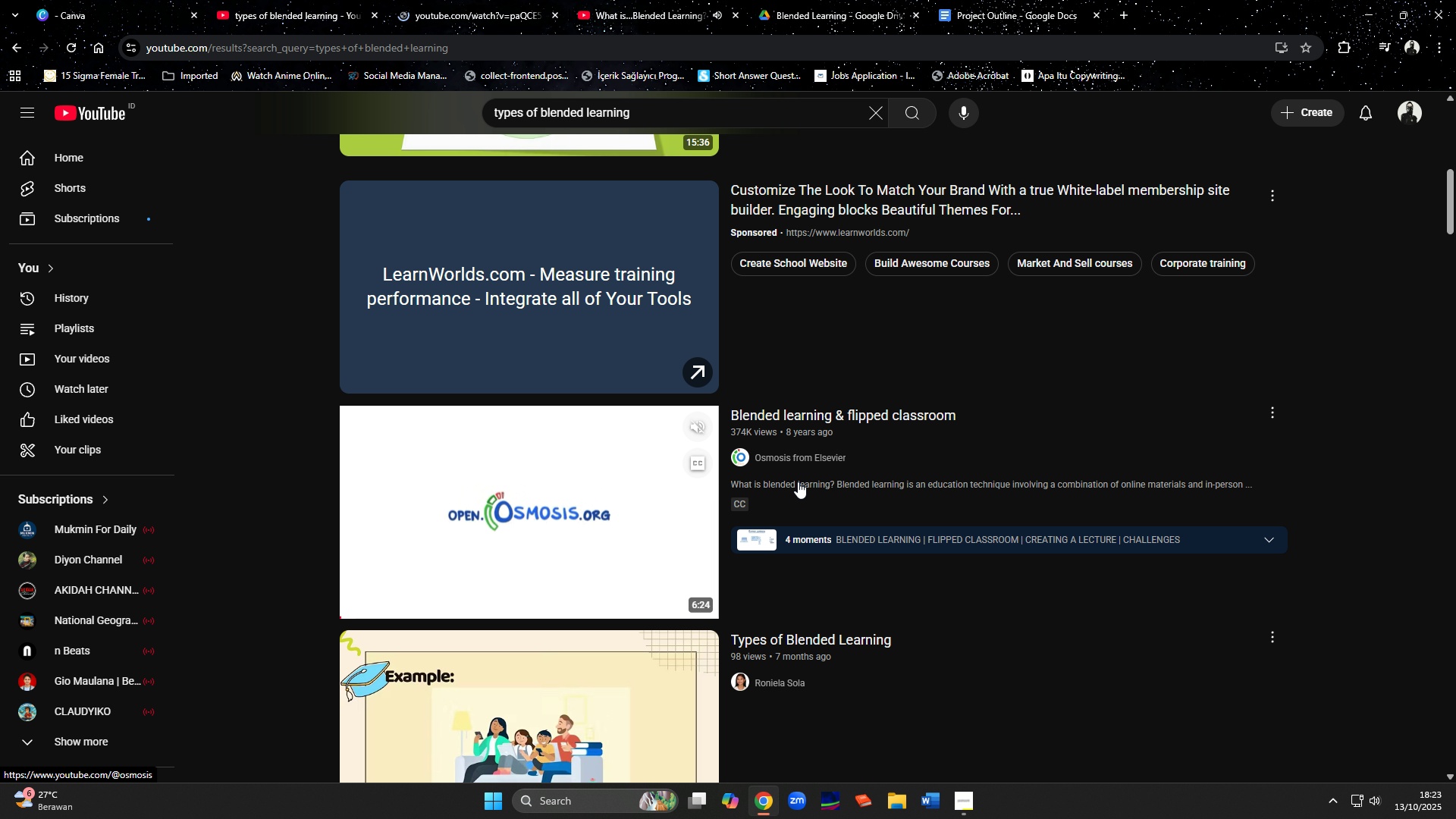 
scroll: coordinate [840, 497], scroll_direction: down, amount: 6.0
 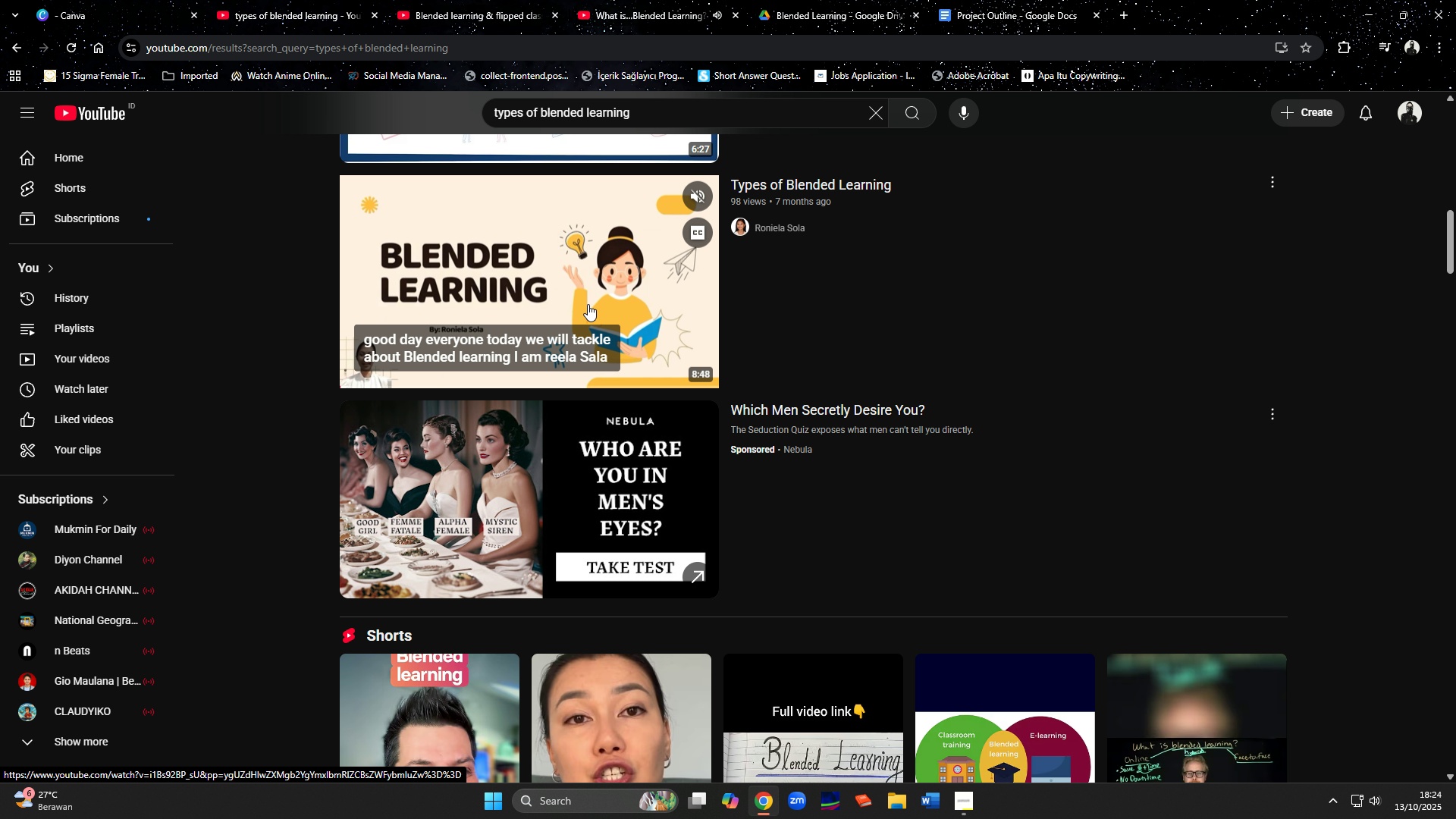 
scroll: coordinate [686, 370], scroll_direction: up, amount: 1.0
 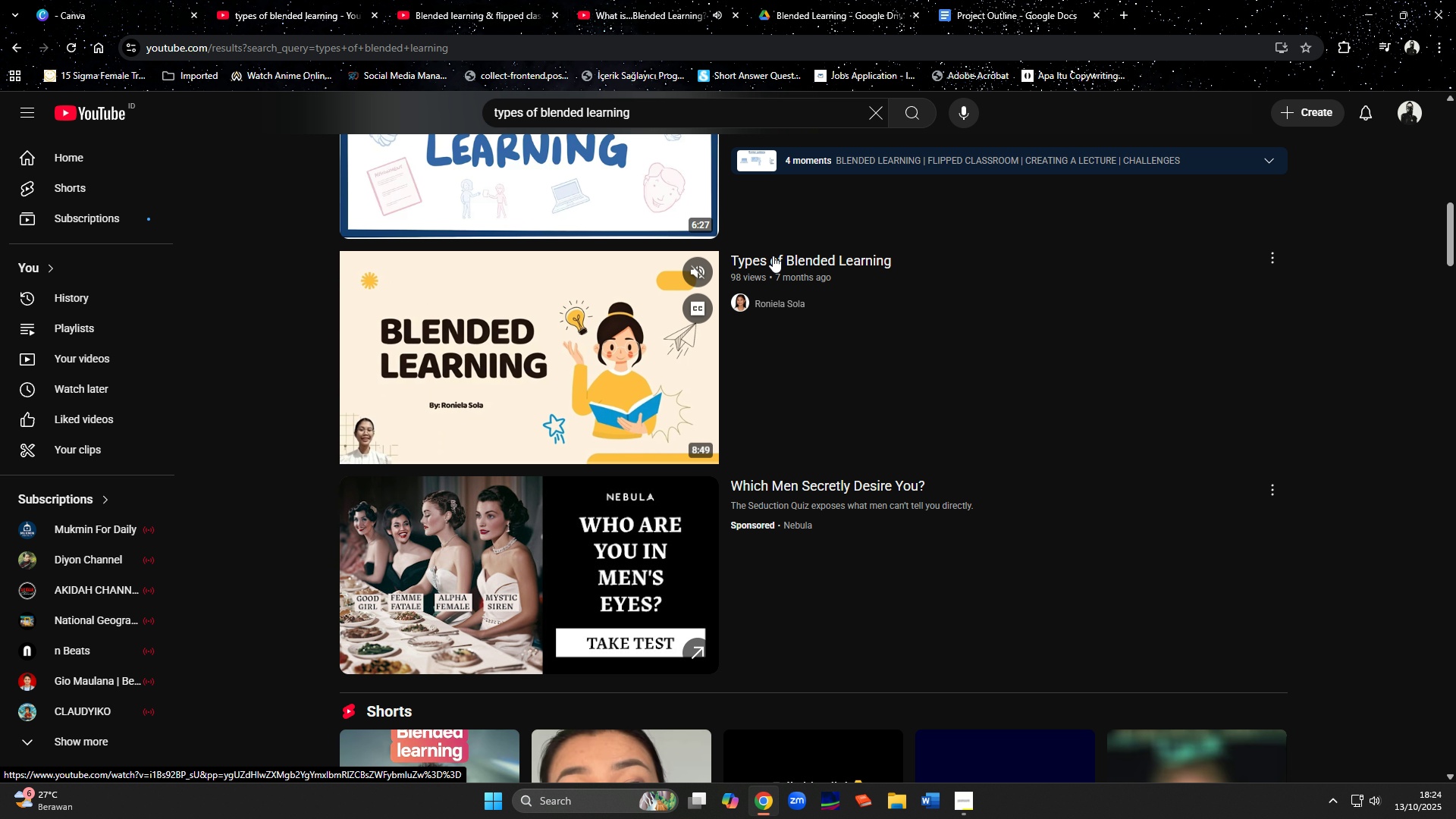 
middle_click([774, 257])
 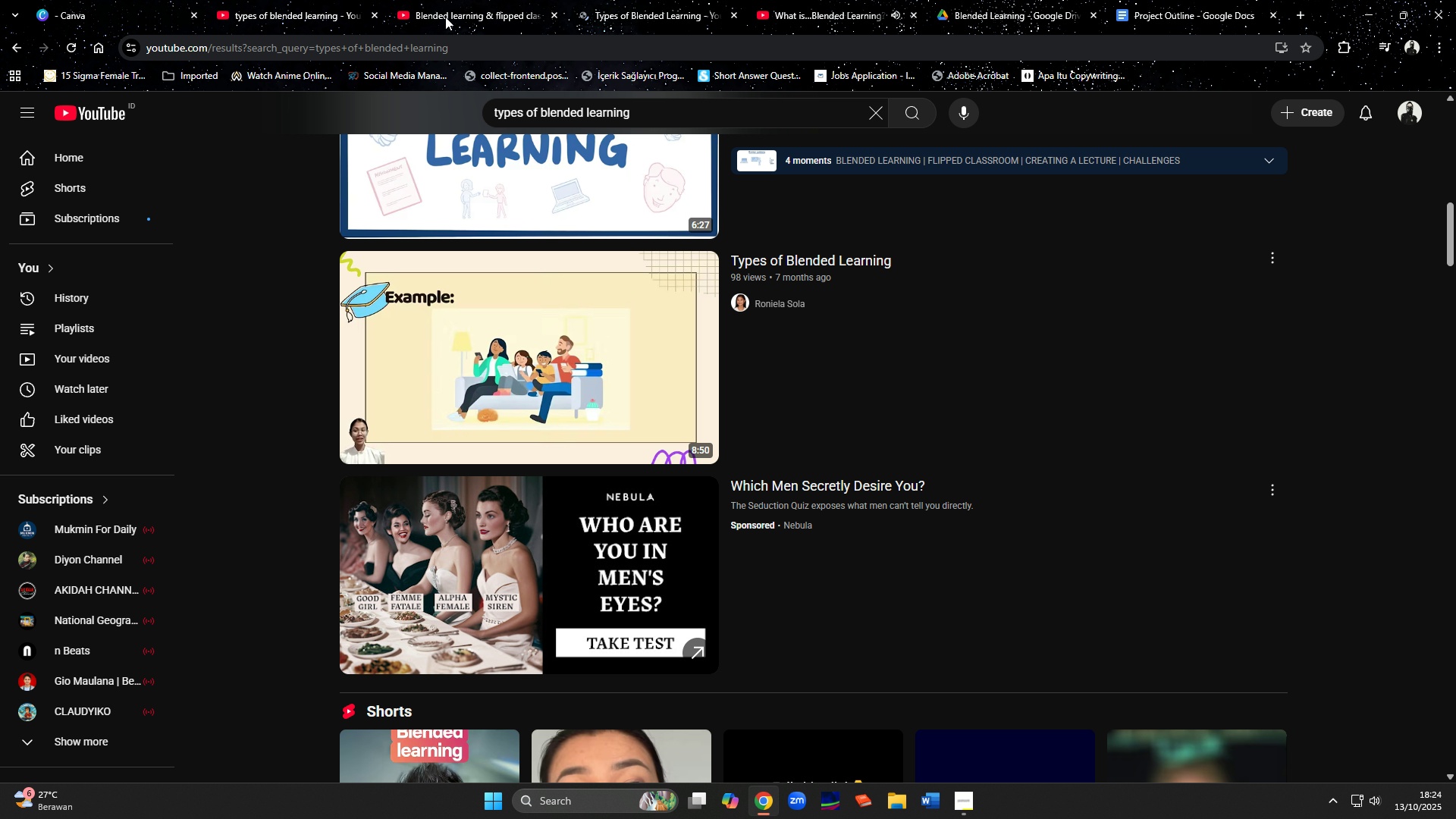 
left_click([445, 17])
 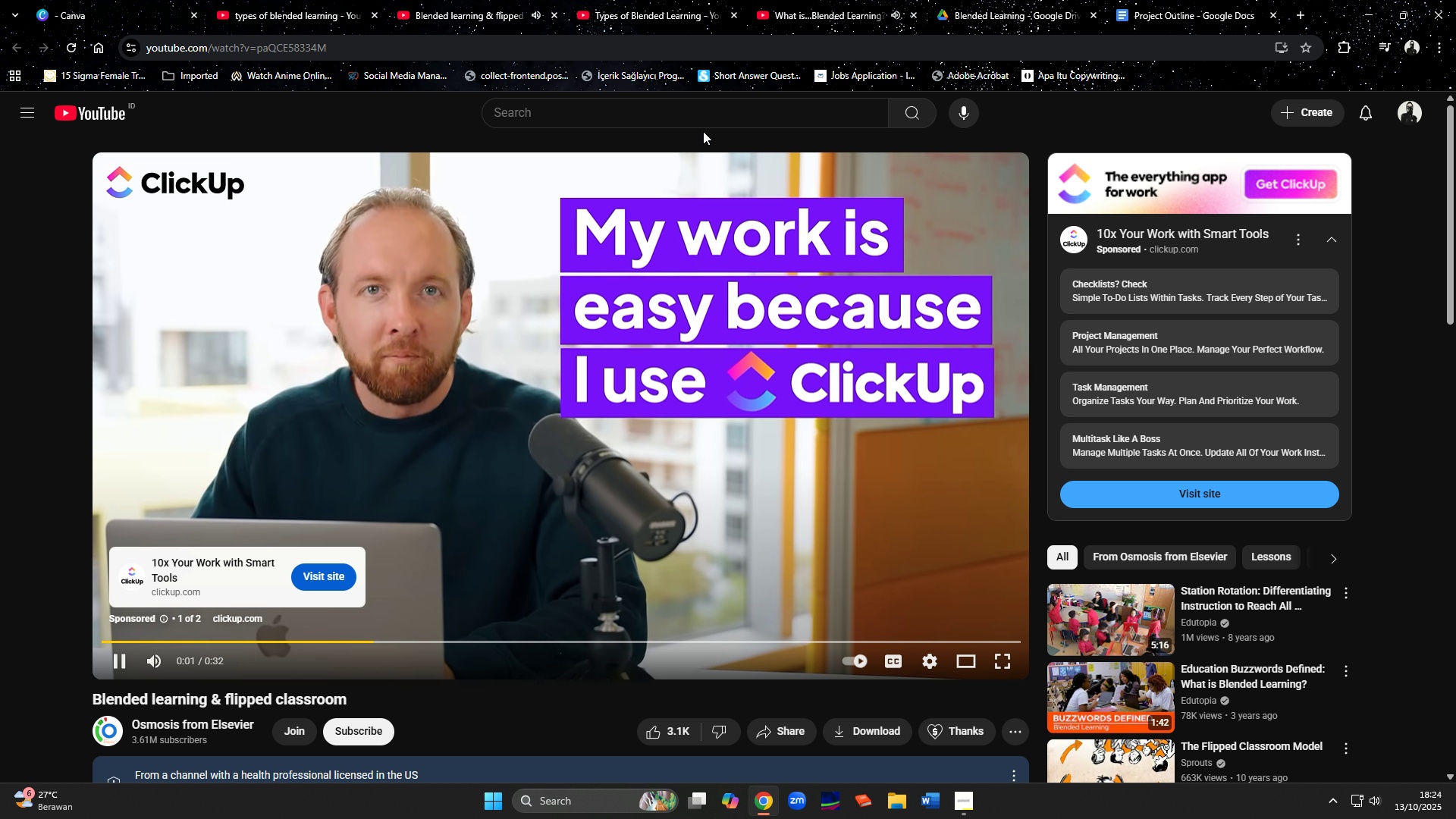 
left_click([789, 14])
 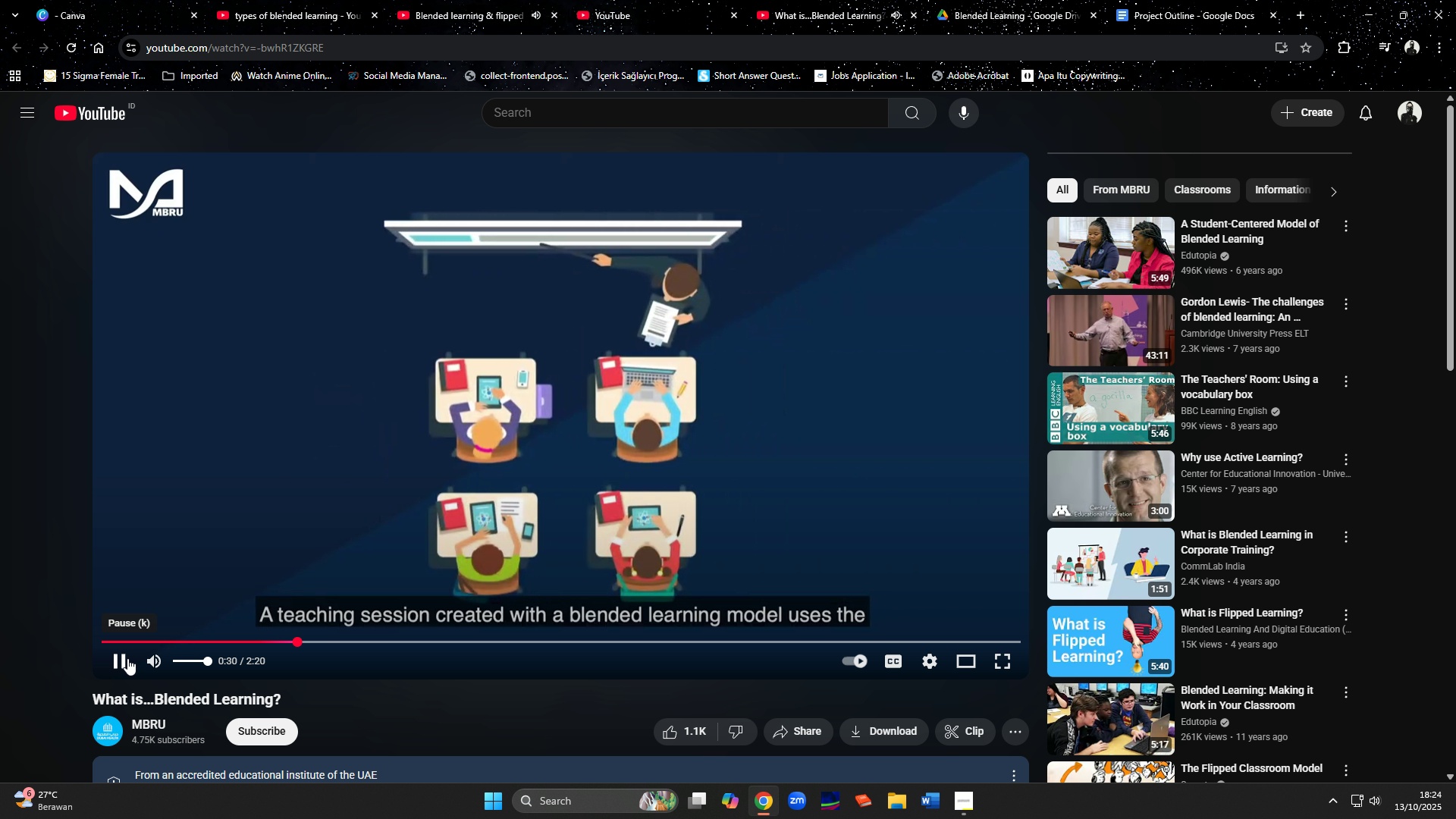 
left_click([127, 658])
 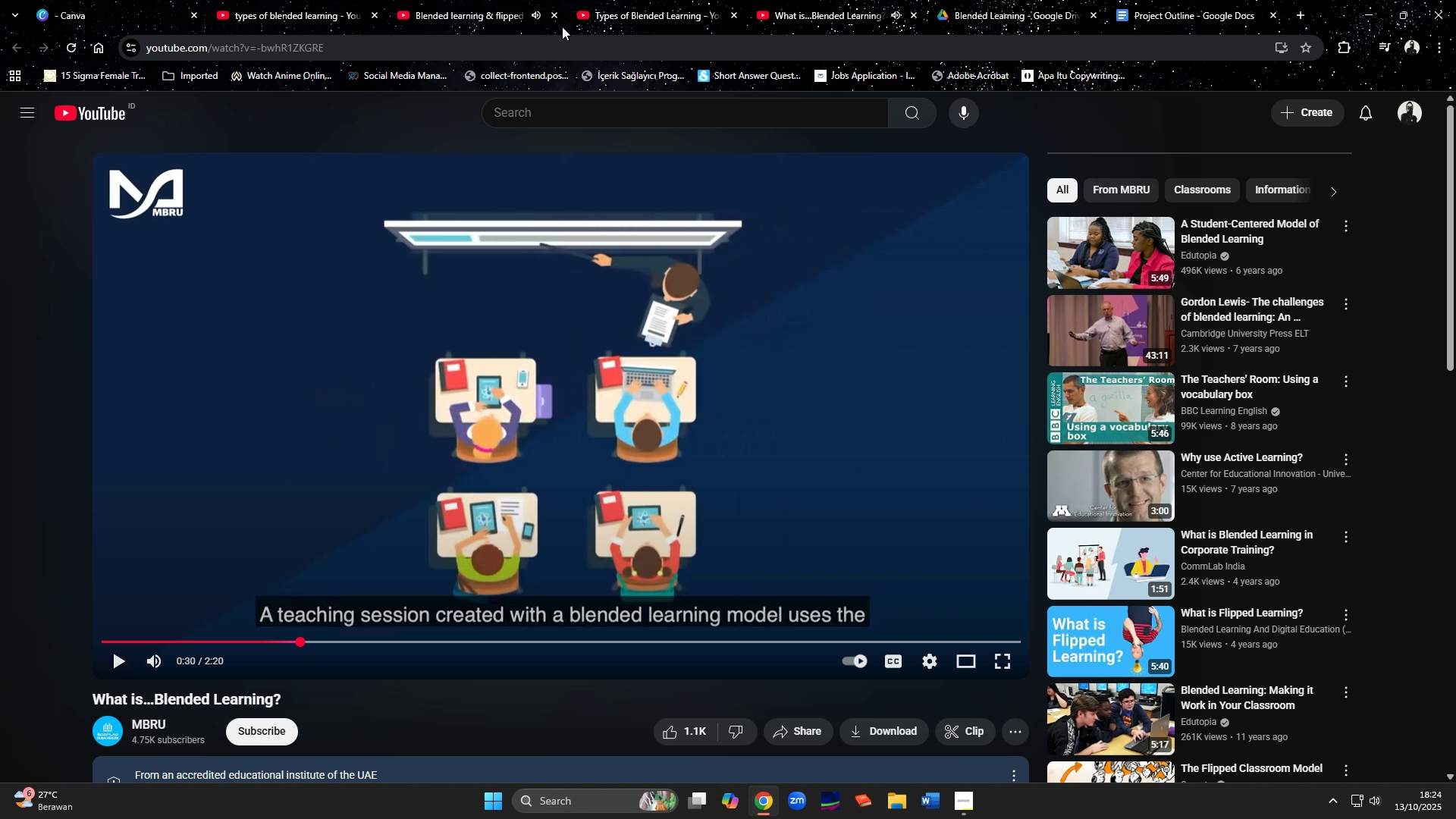 
left_click([464, 14])
 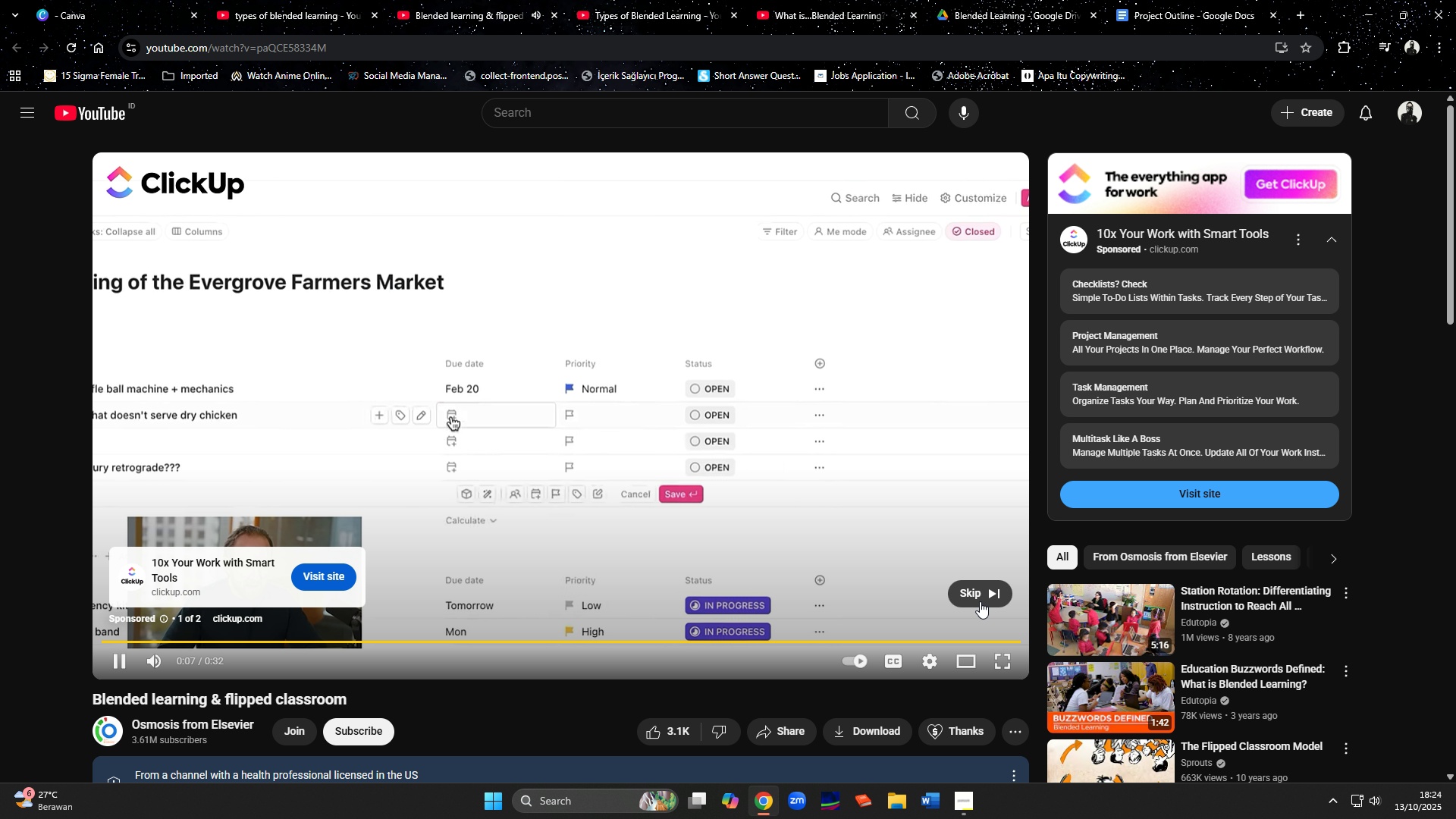 
left_click([981, 595])
 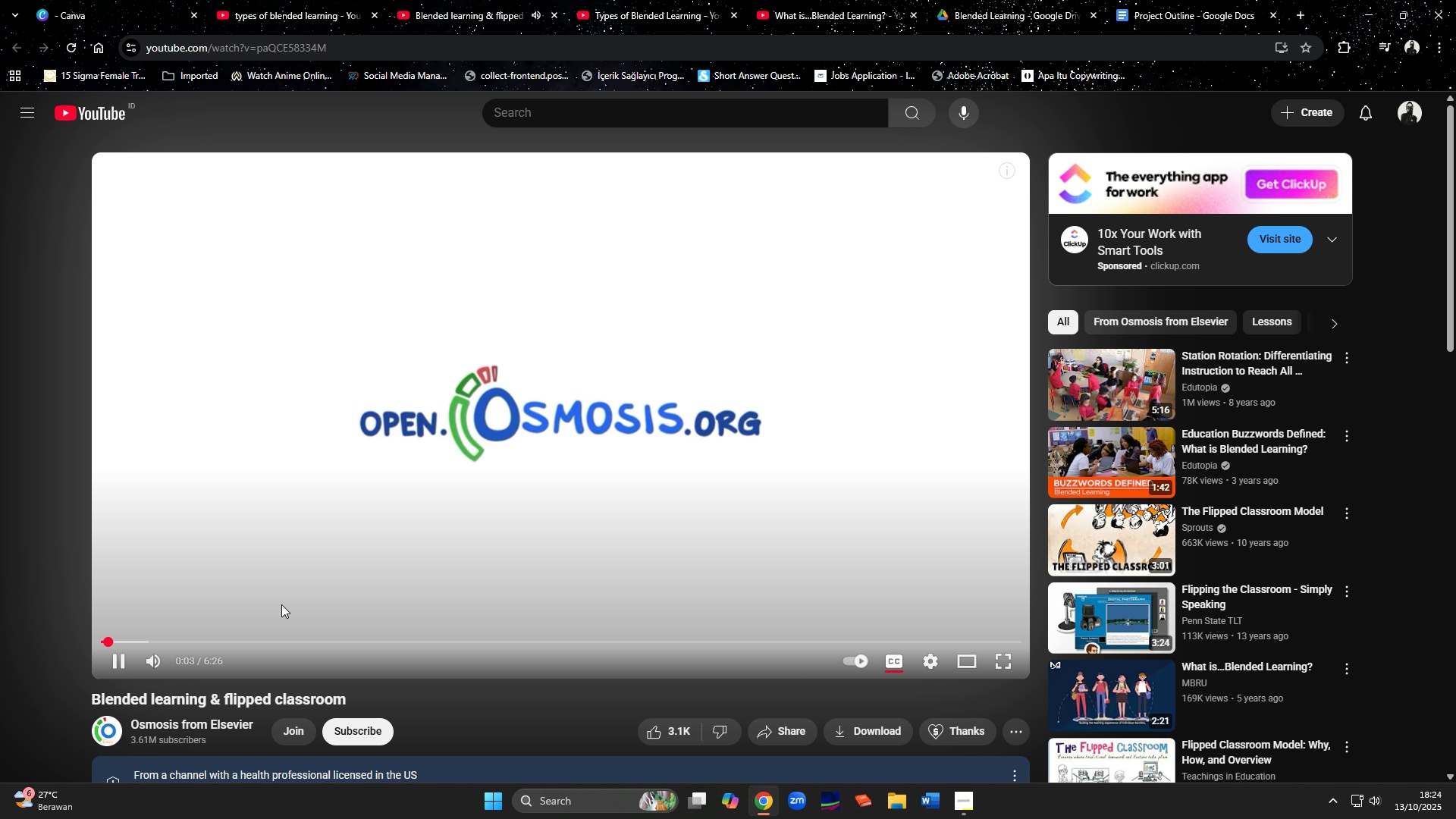 
left_click([136, 641])
 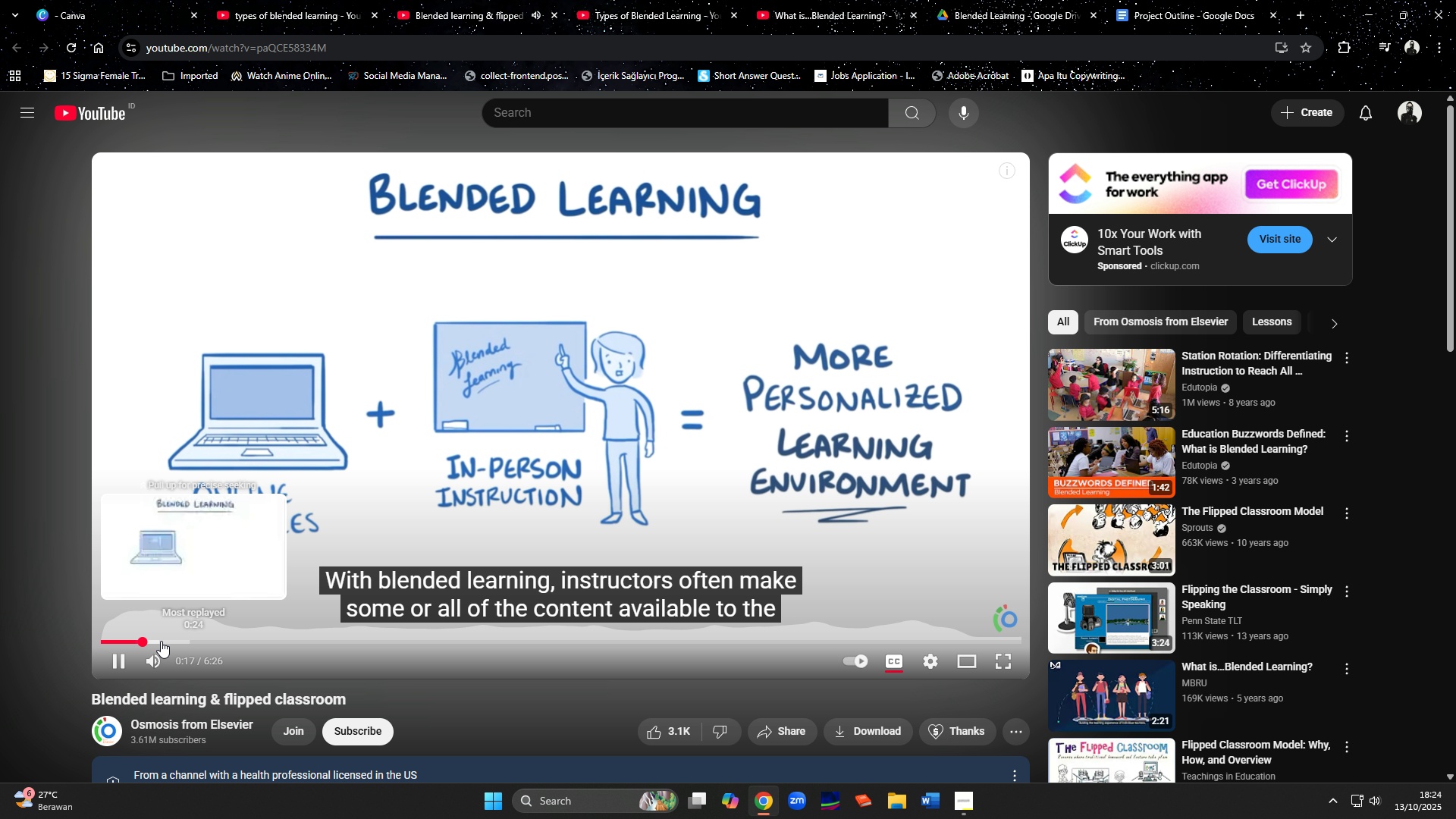 
left_click_drag(start_coordinate=[161, 641], to_coordinate=[200, 641])
 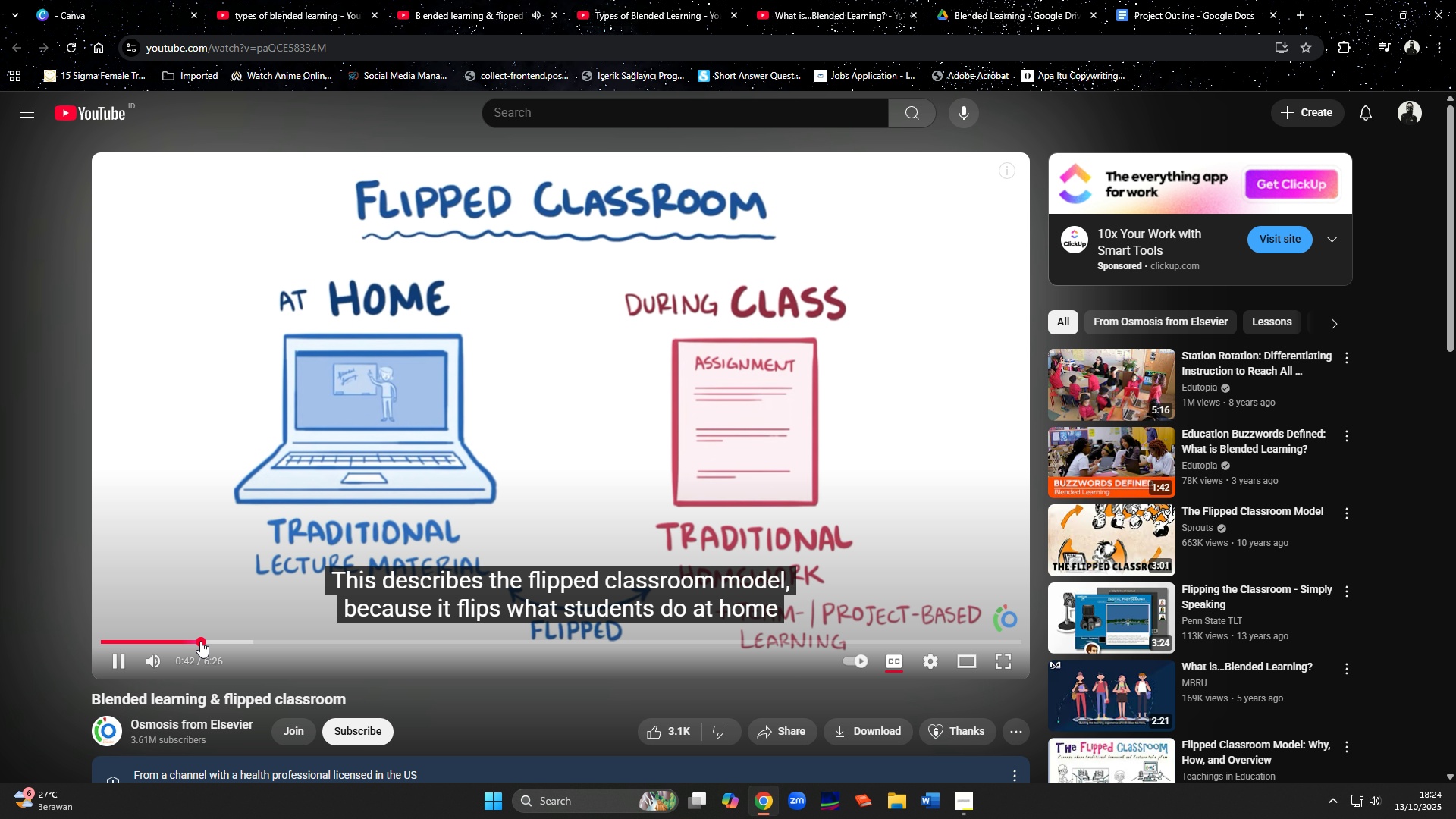 
left_click_drag(start_coordinate=[201, 641], to_coordinate=[301, 641])
 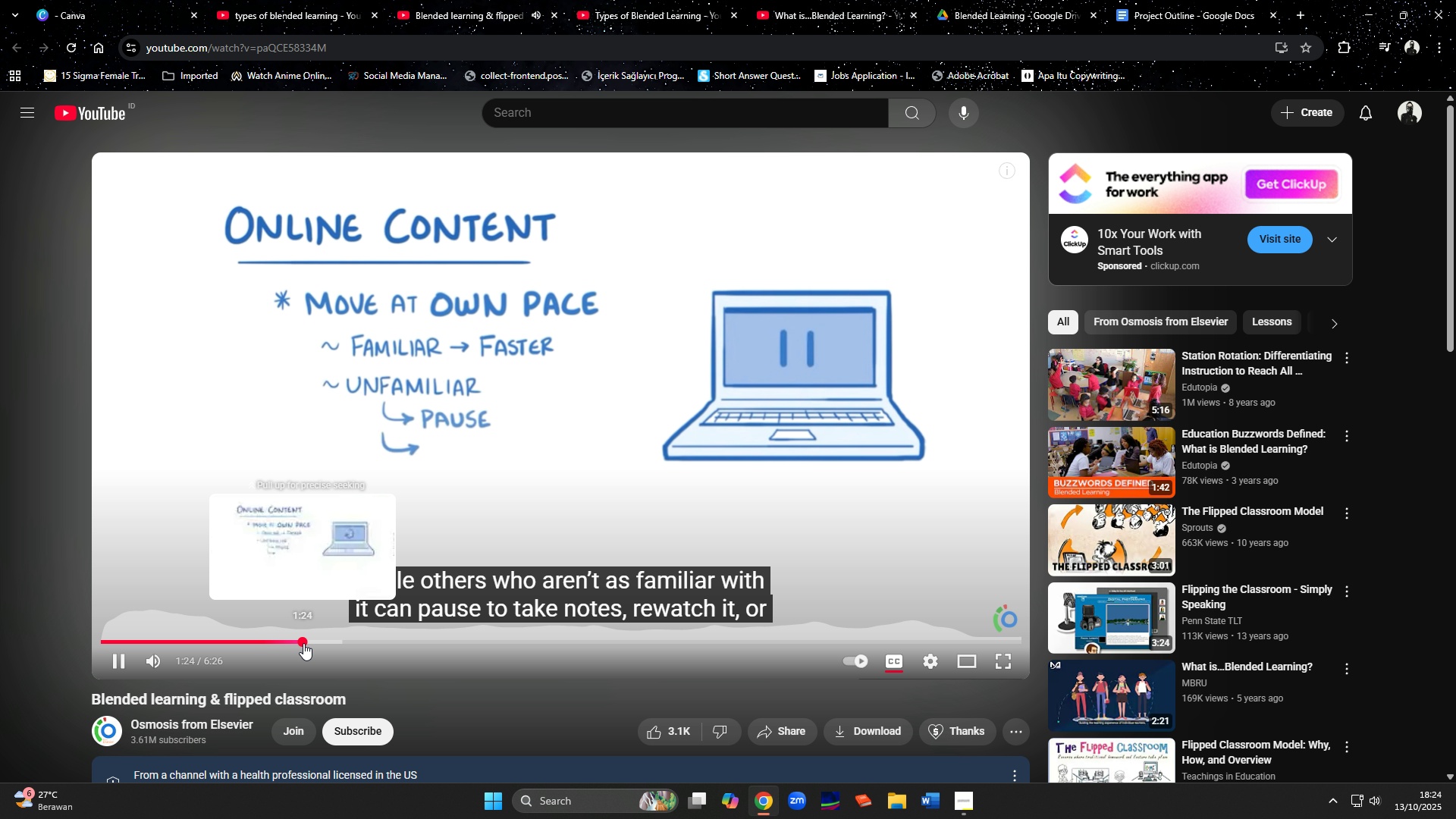 
left_click_drag(start_coordinate=[303, 641], to_coordinate=[364, 641])
 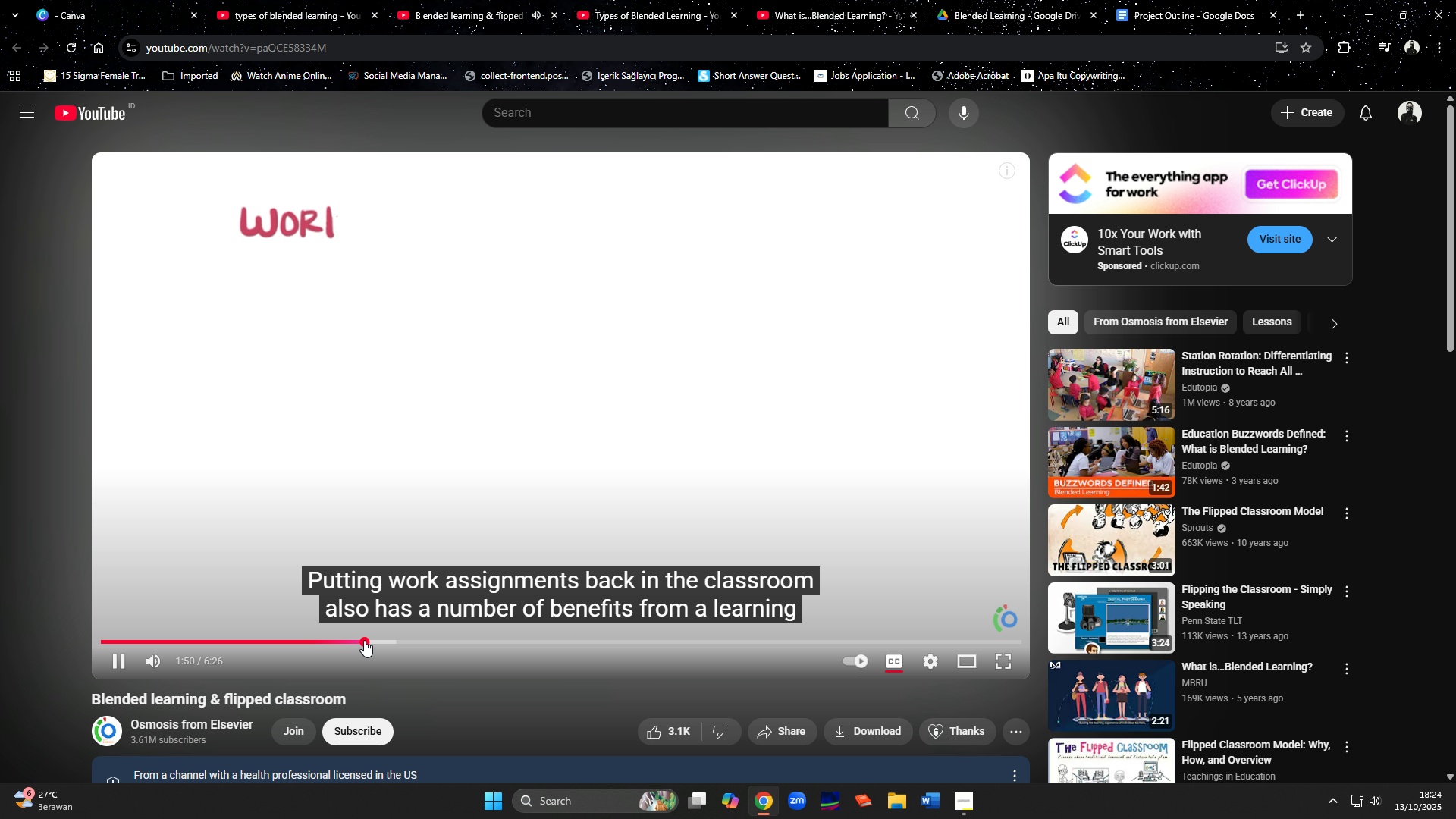 
left_click_drag(start_coordinate=[364, 640], to_coordinate=[479, 640])
 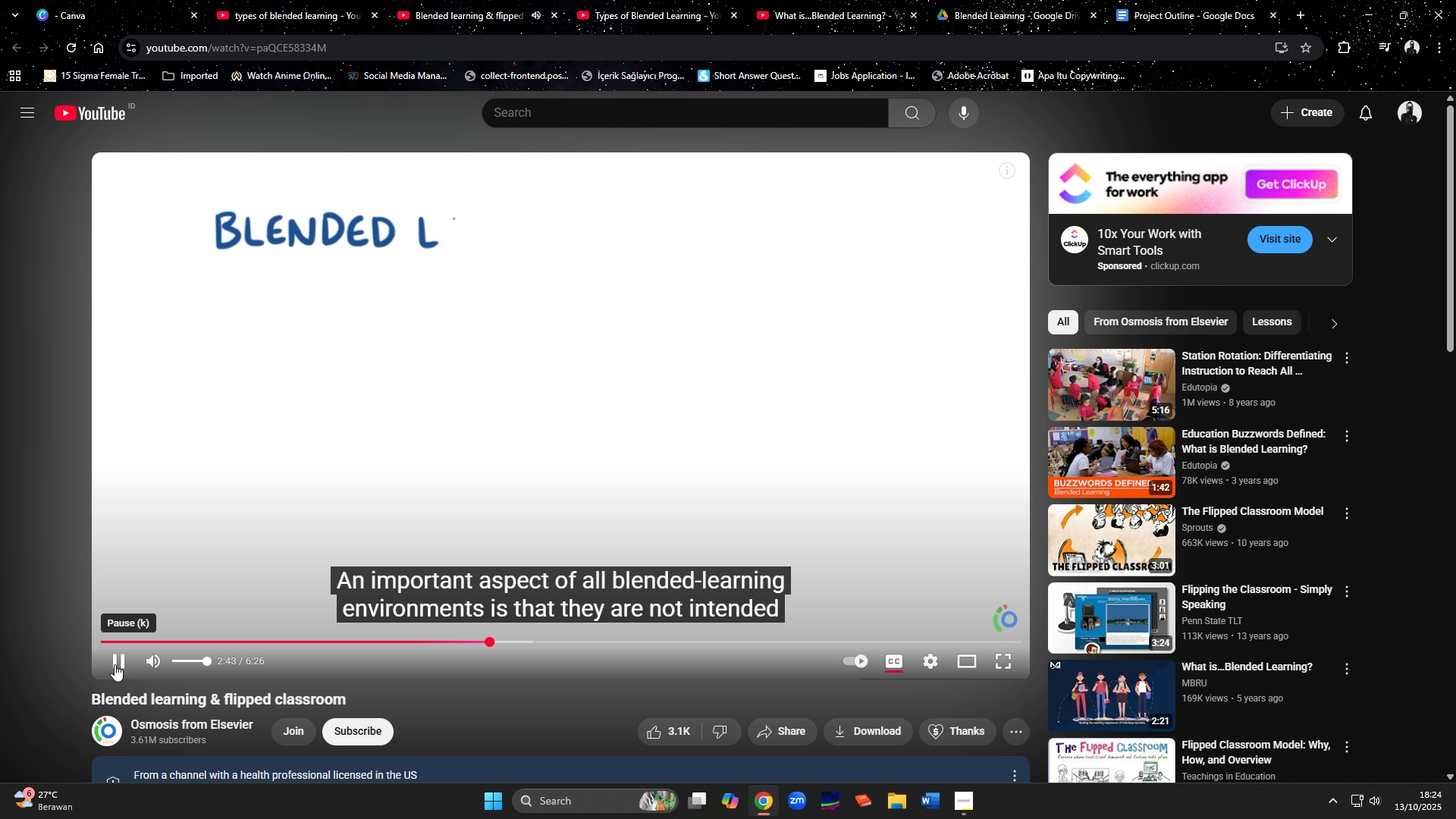 
wait(6.18)
 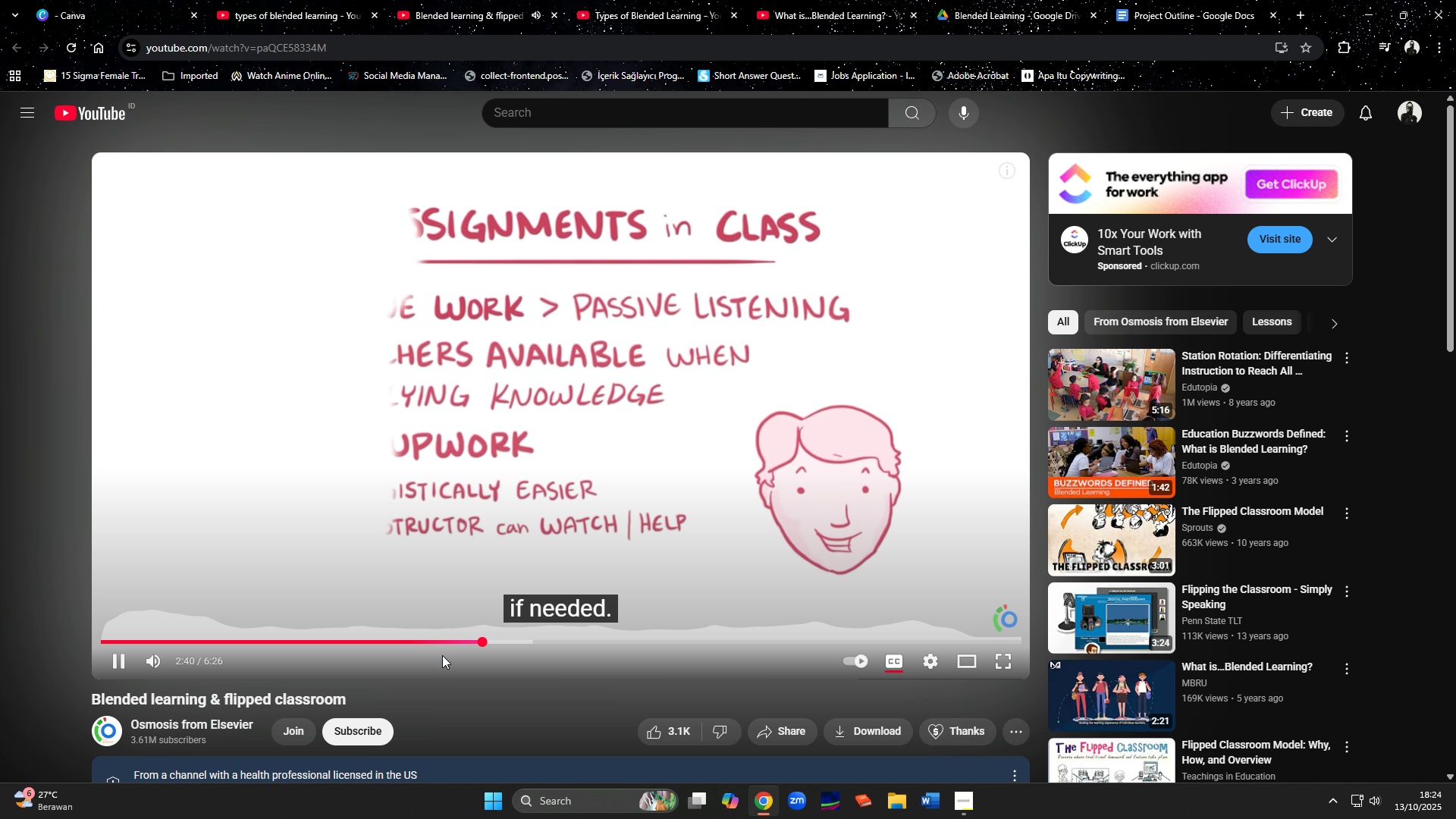 
left_click([115, 664])
 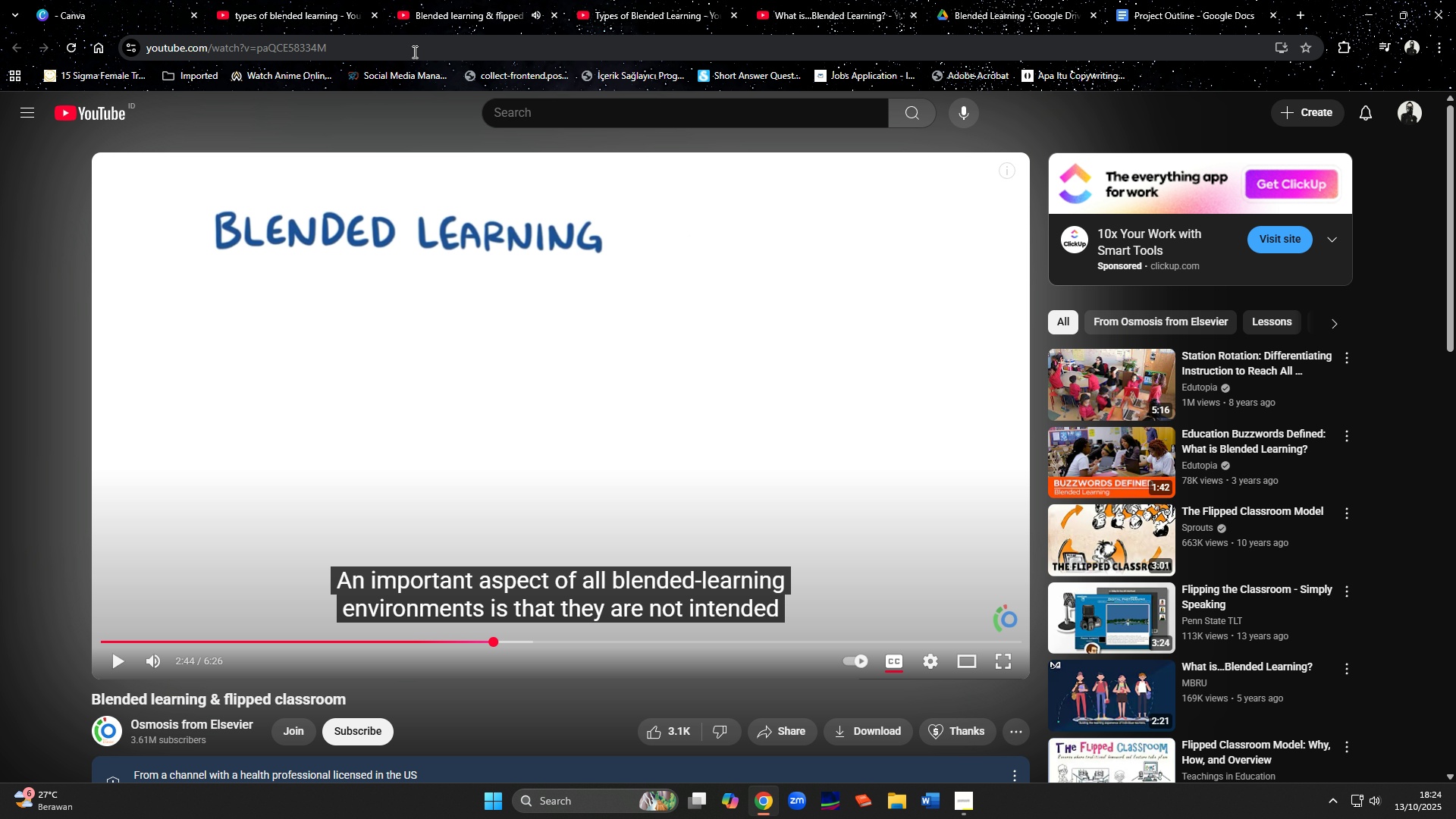 
left_click([413, 48])
 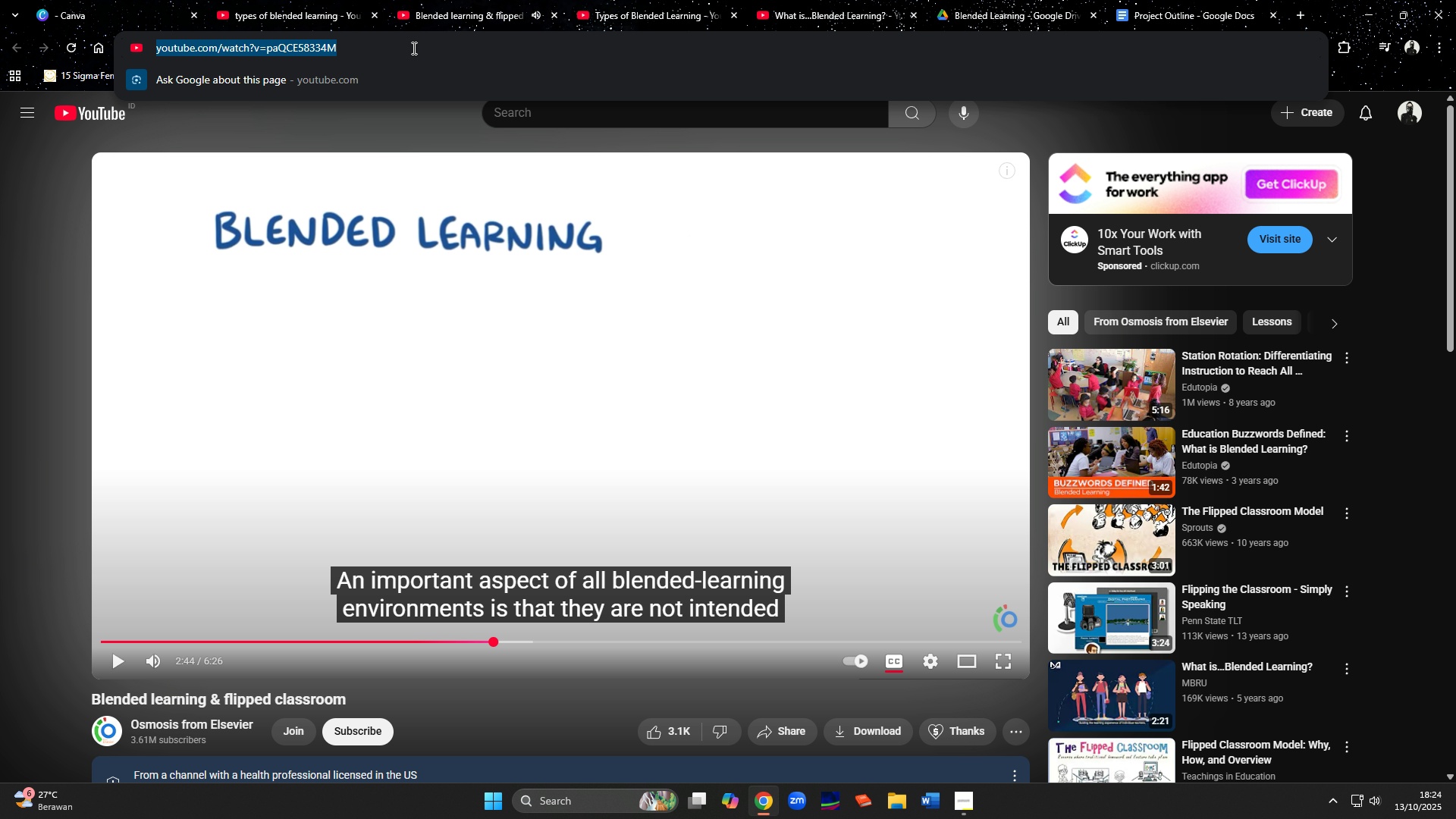 
key(Control+C)
 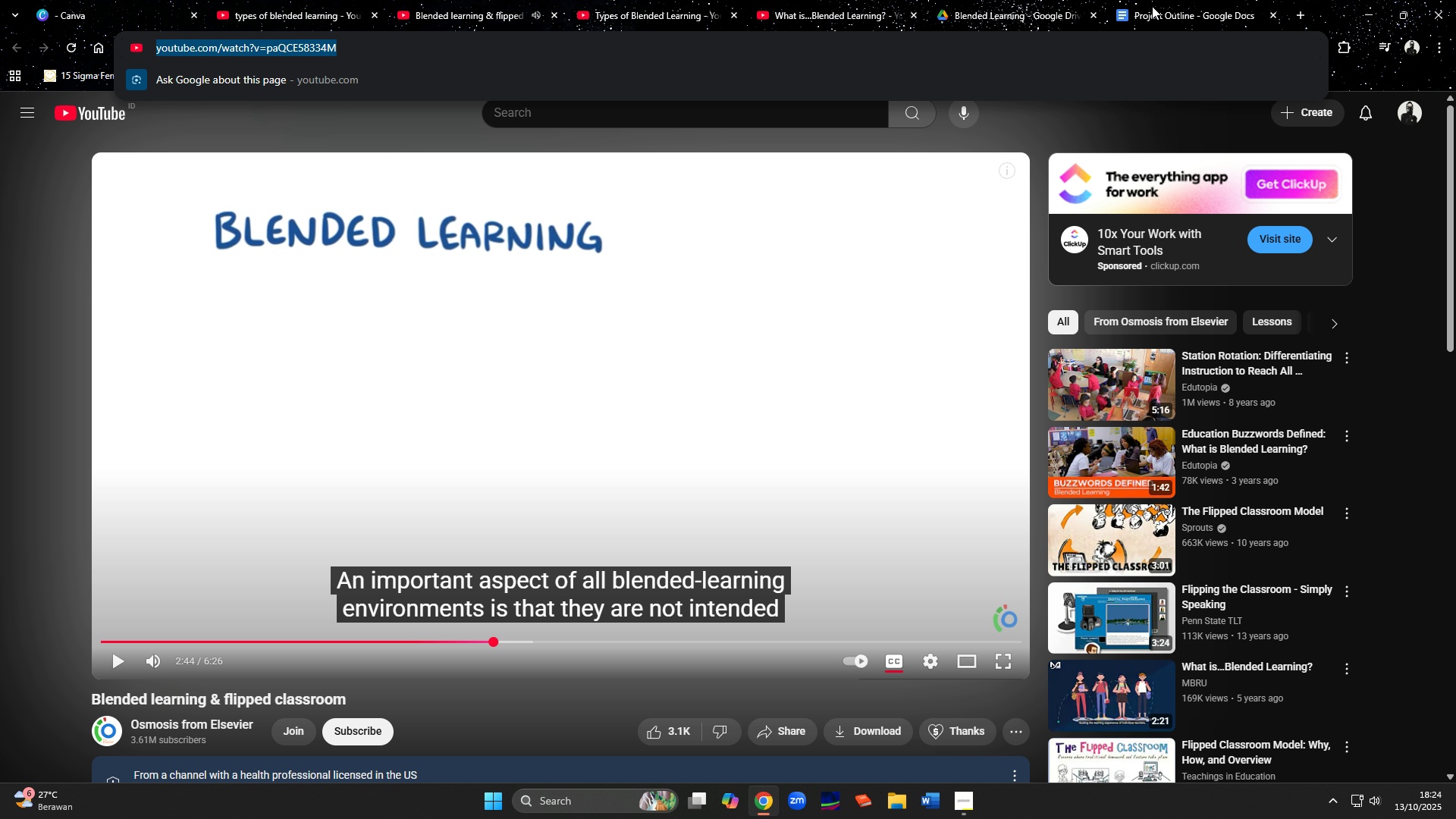 
left_click([1192, 6])
 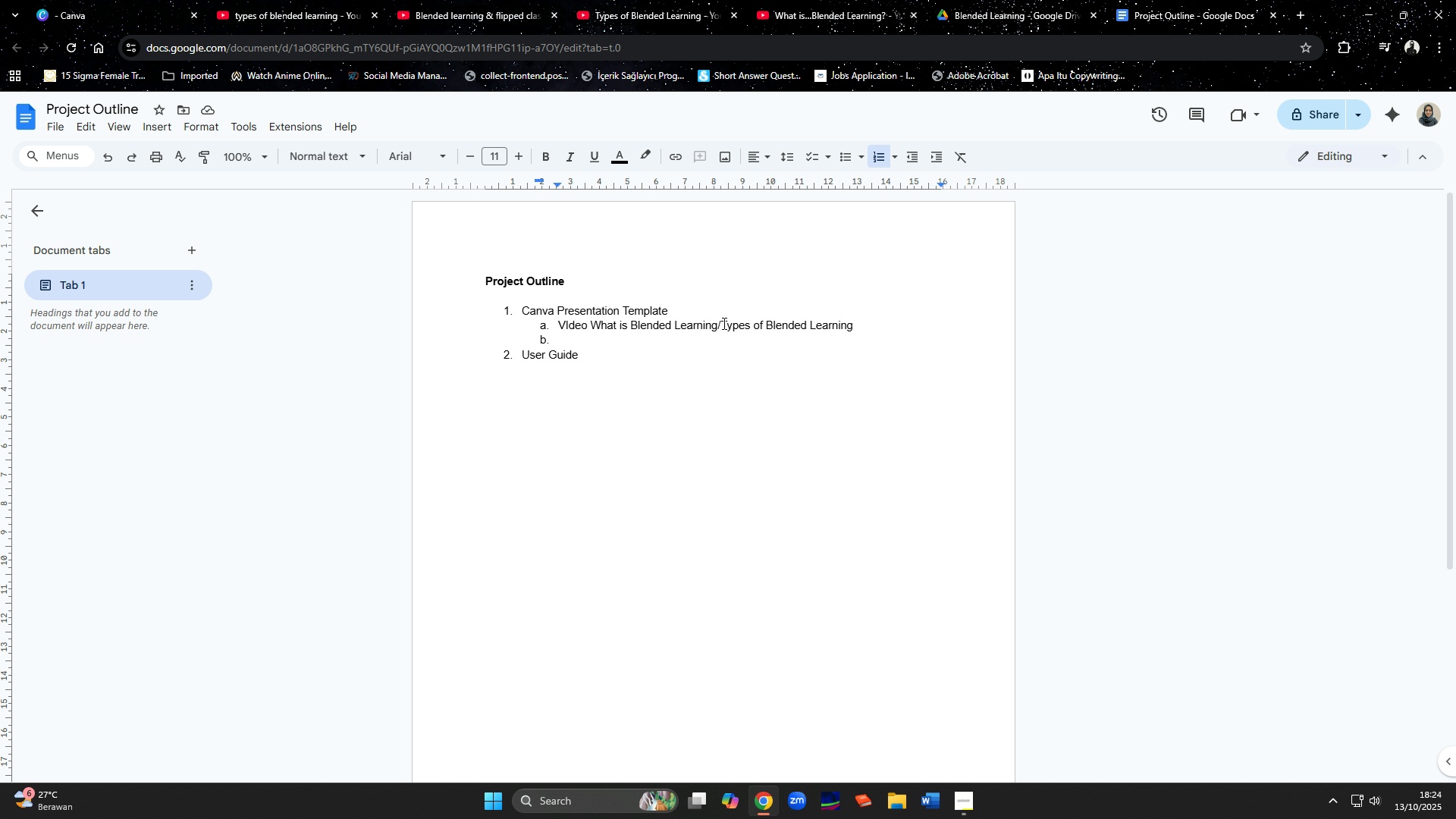 
left_click_drag(start_coordinate=[717, 326], to_coordinate=[855, 329])
 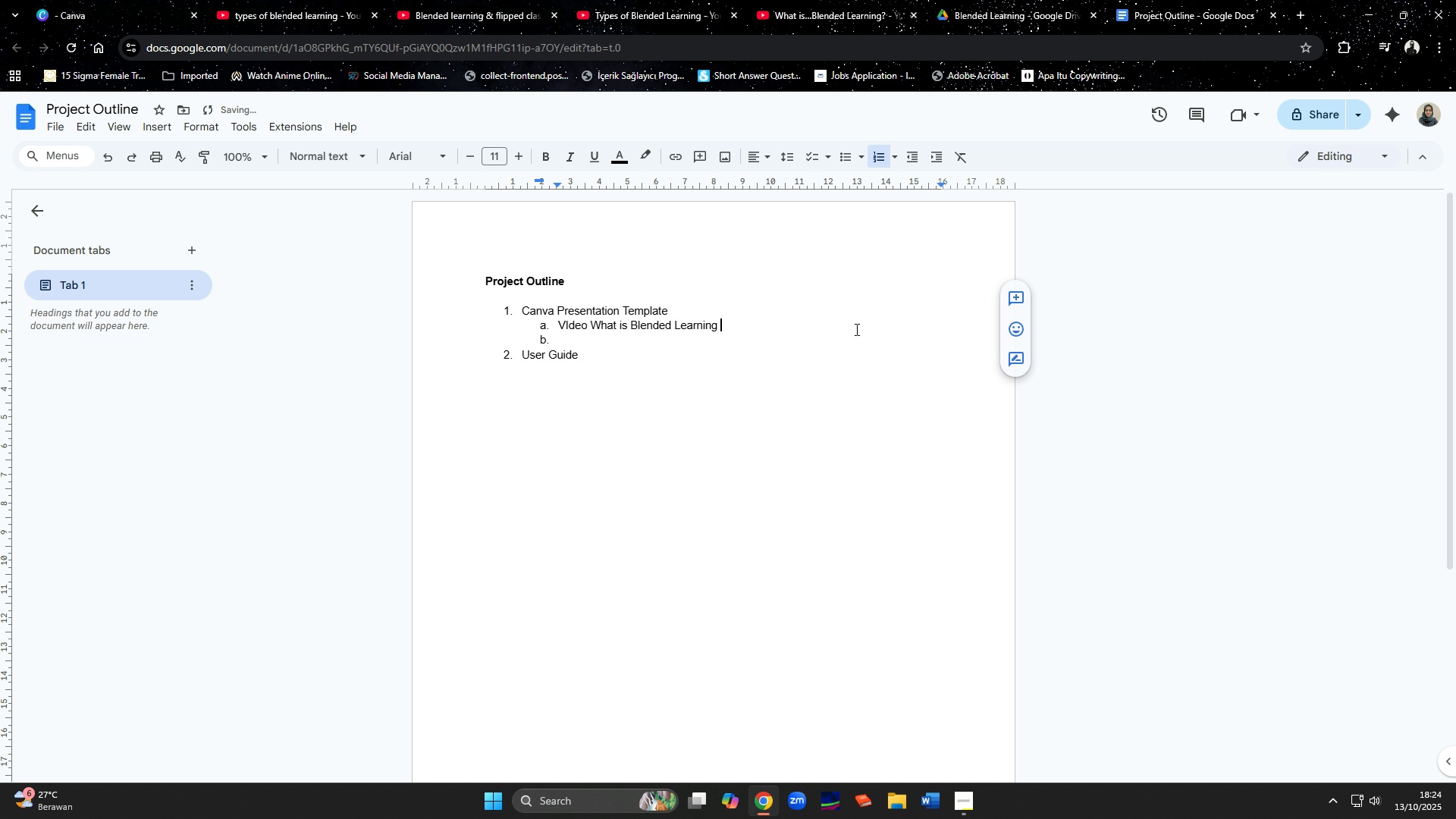 
key(Space)
 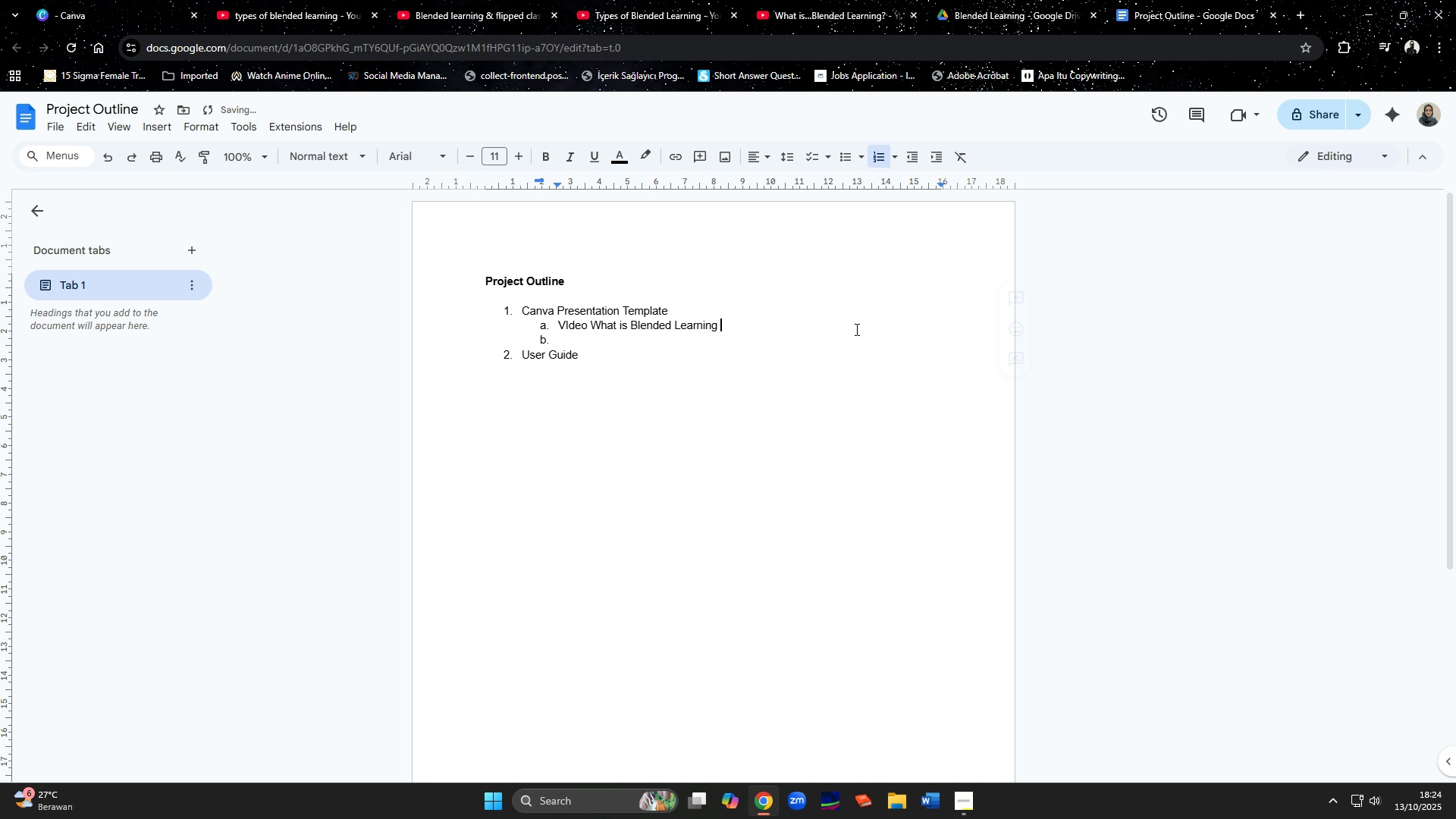 
key(Shift+9)
 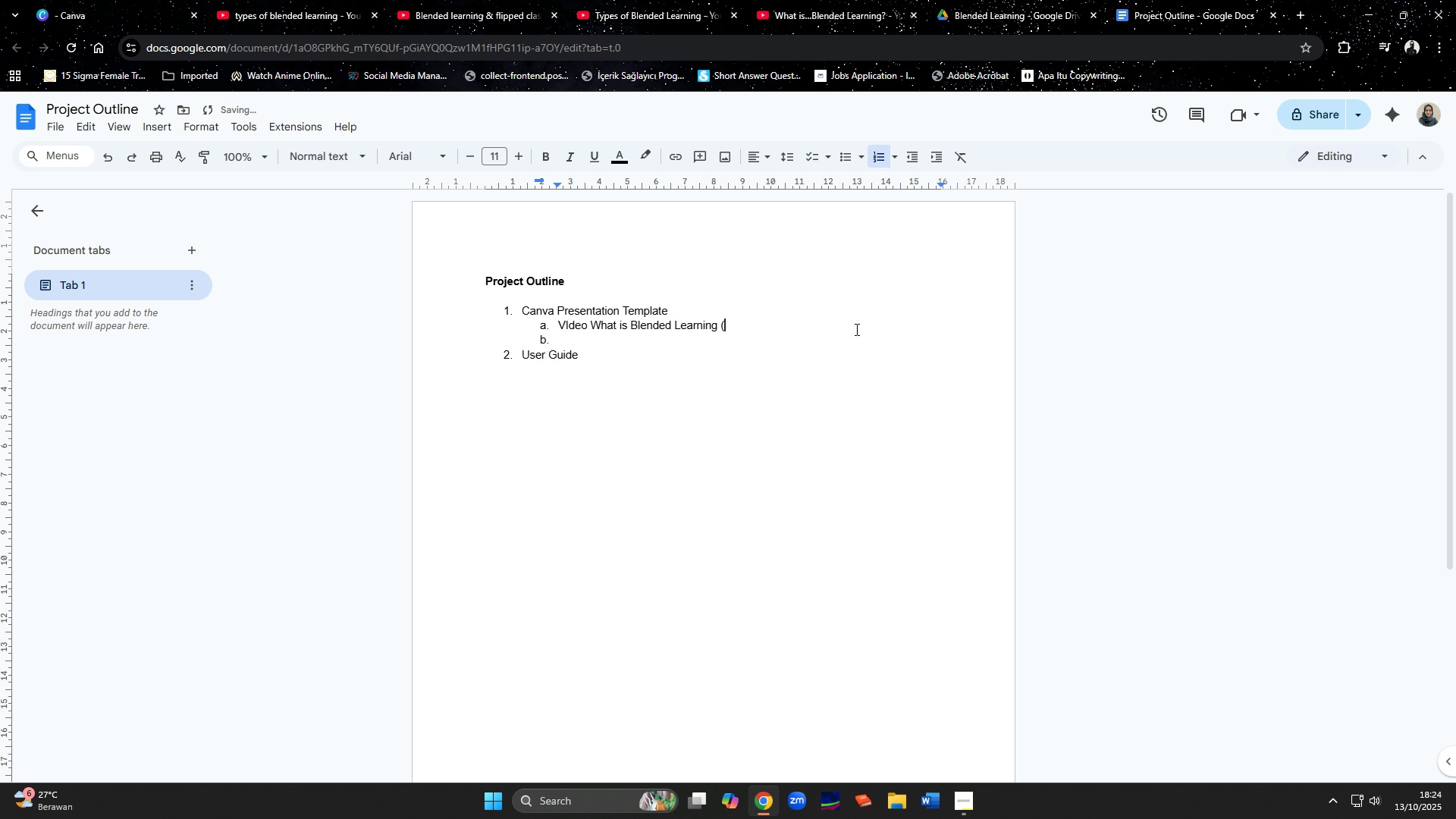 
key(Control+Shift+ShiftLeft)
 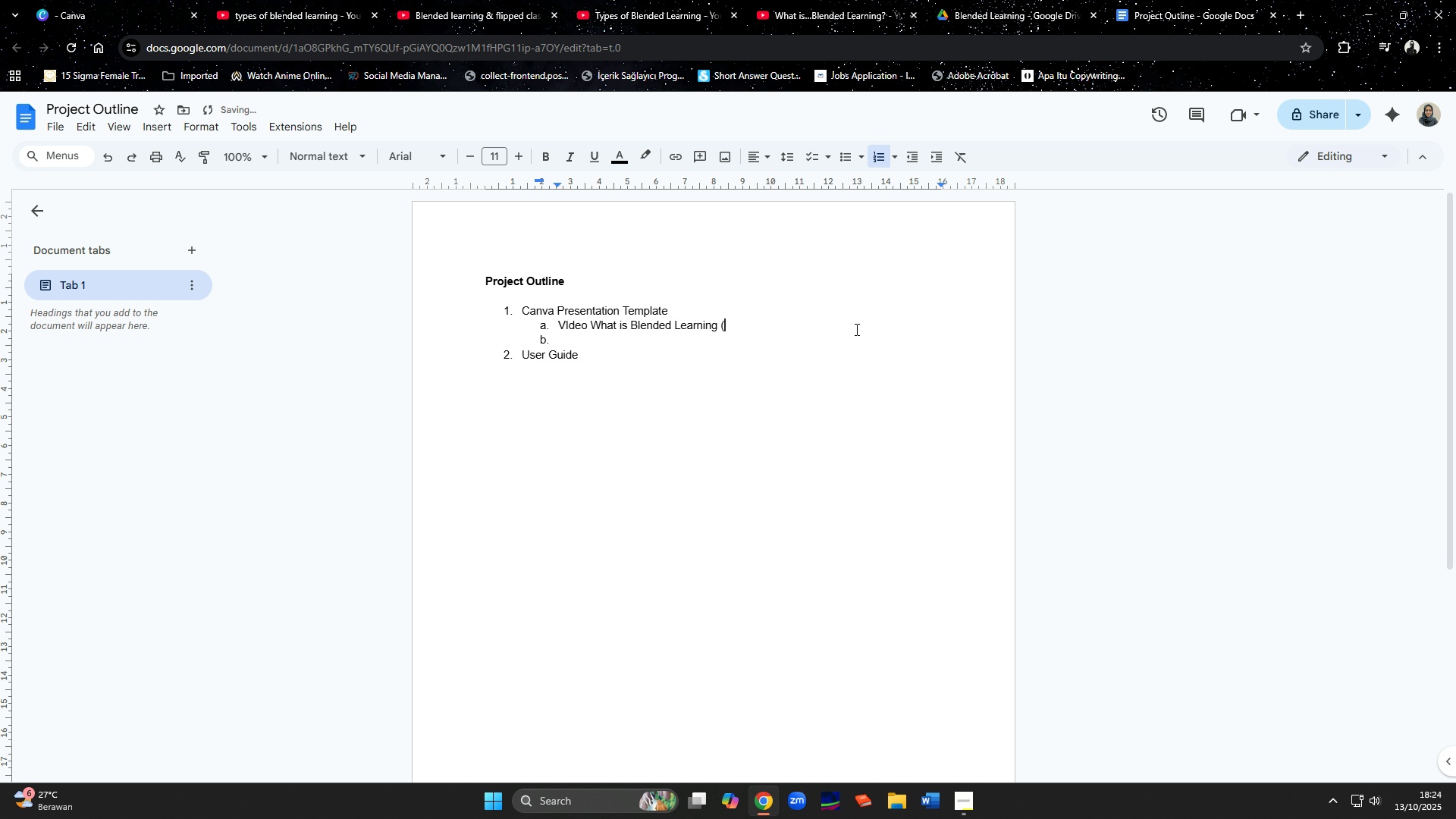 
key(Control+V)
 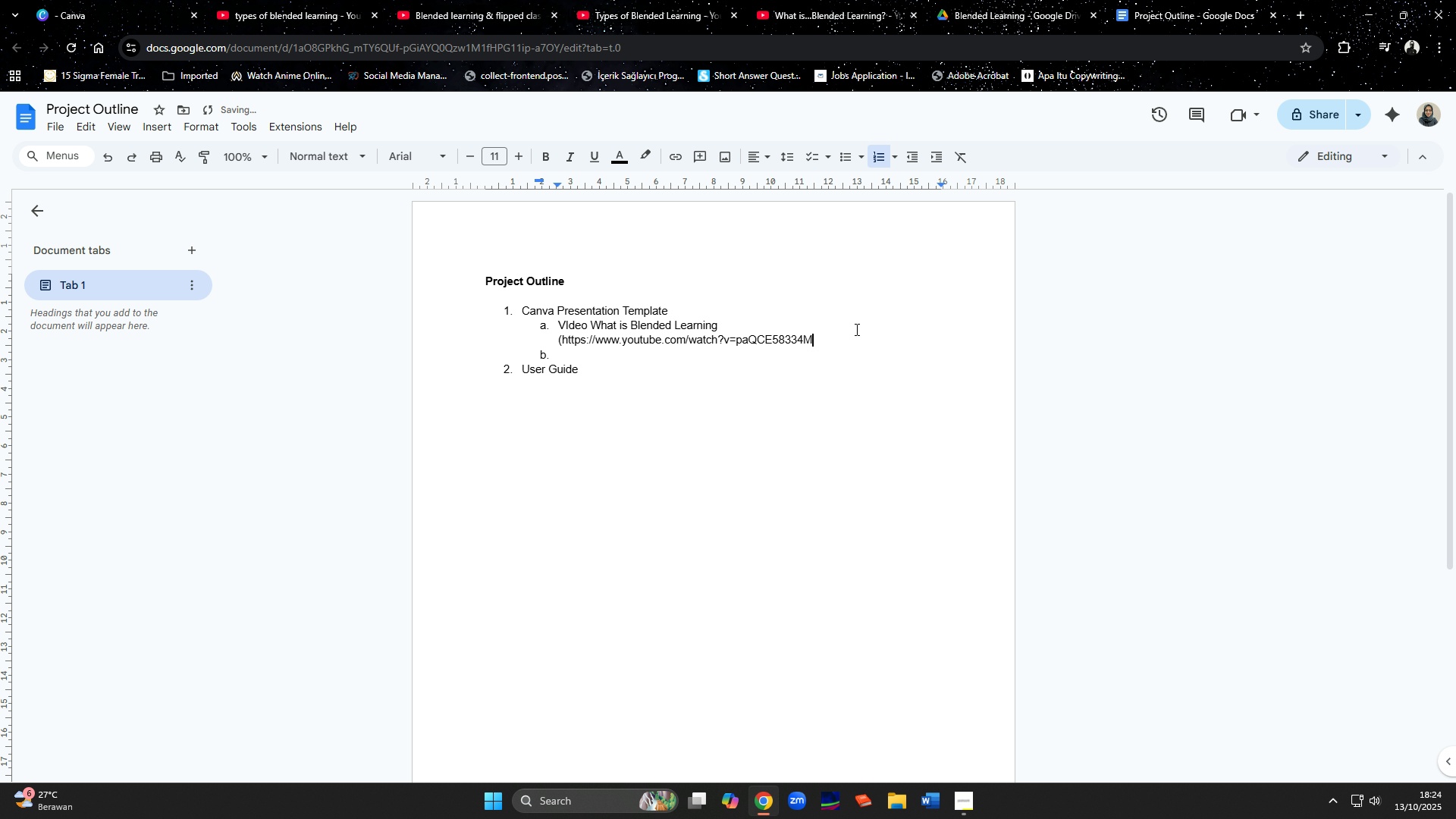 
key(Shift+0)
 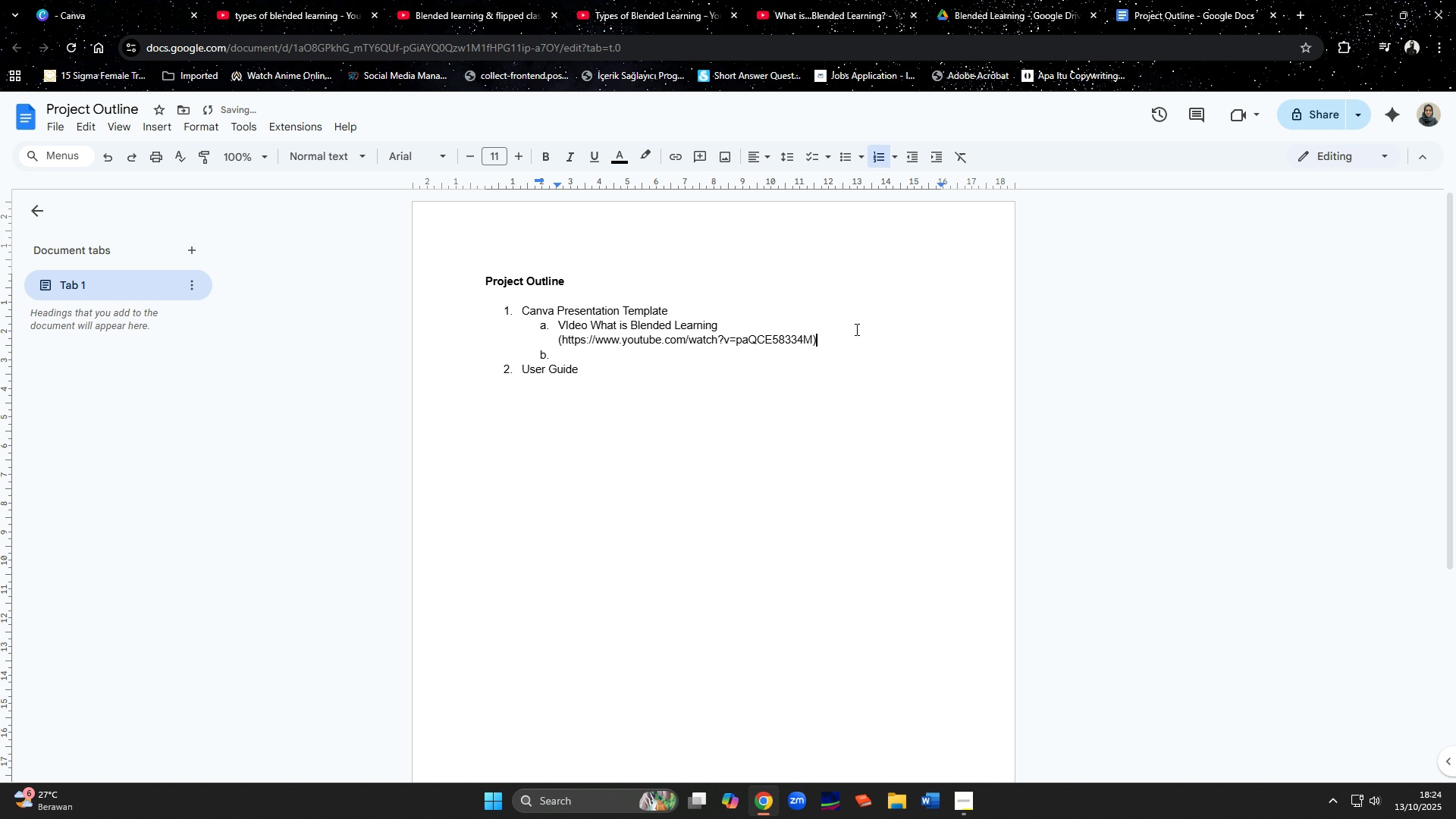 
key(ArrowDown)
 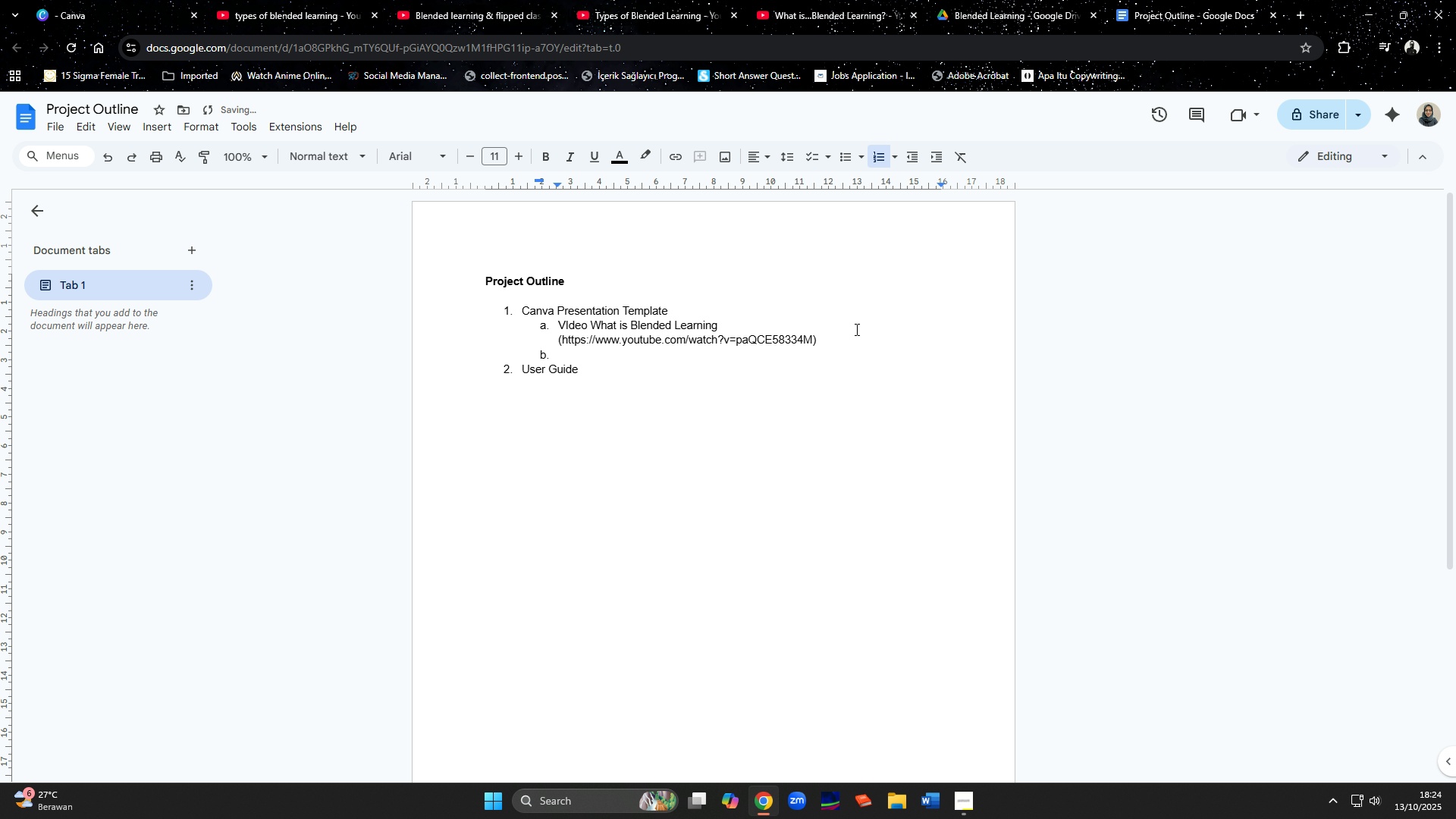 
key(ArrowUp)
 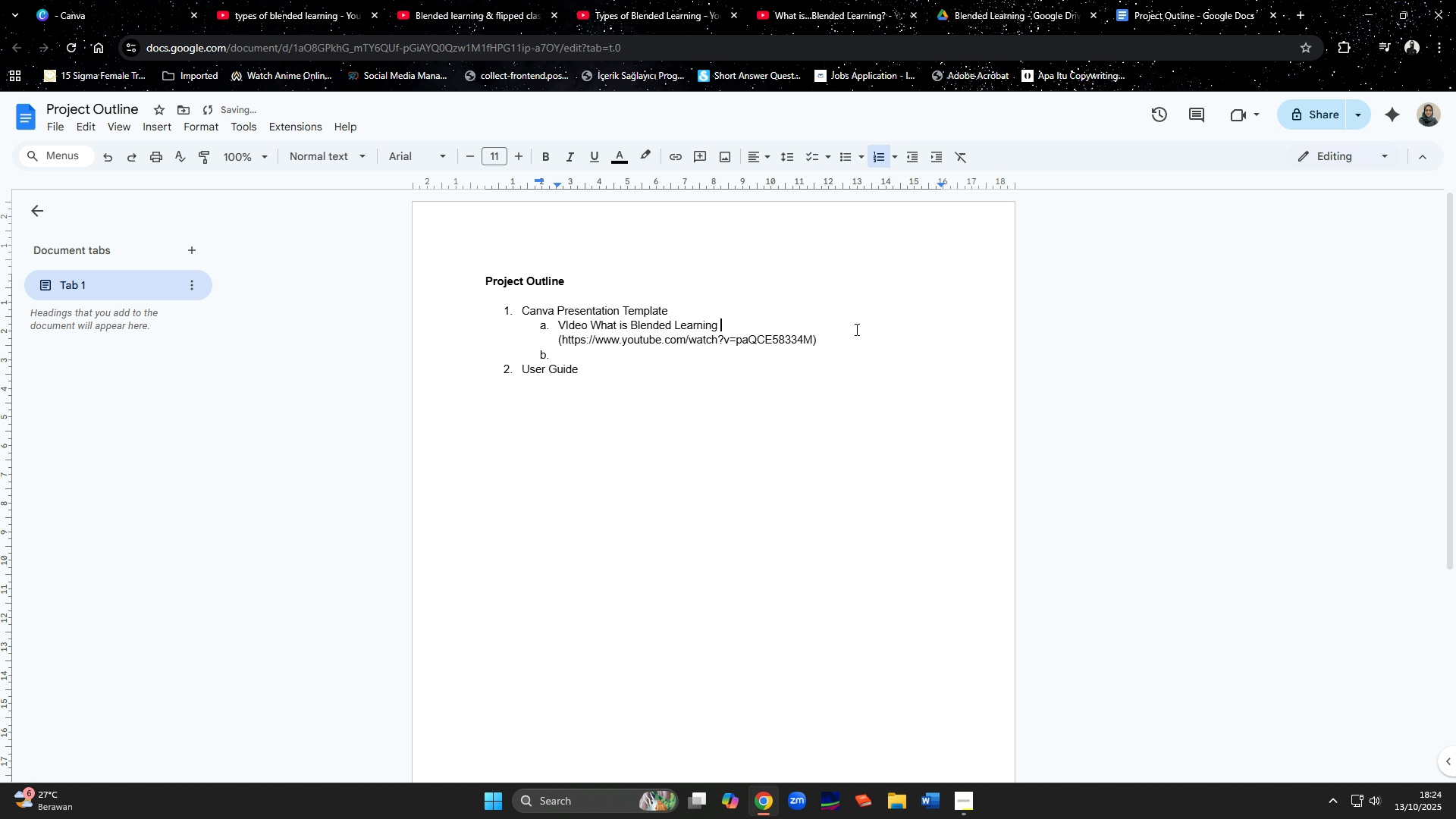 
key(ArrowUp)
 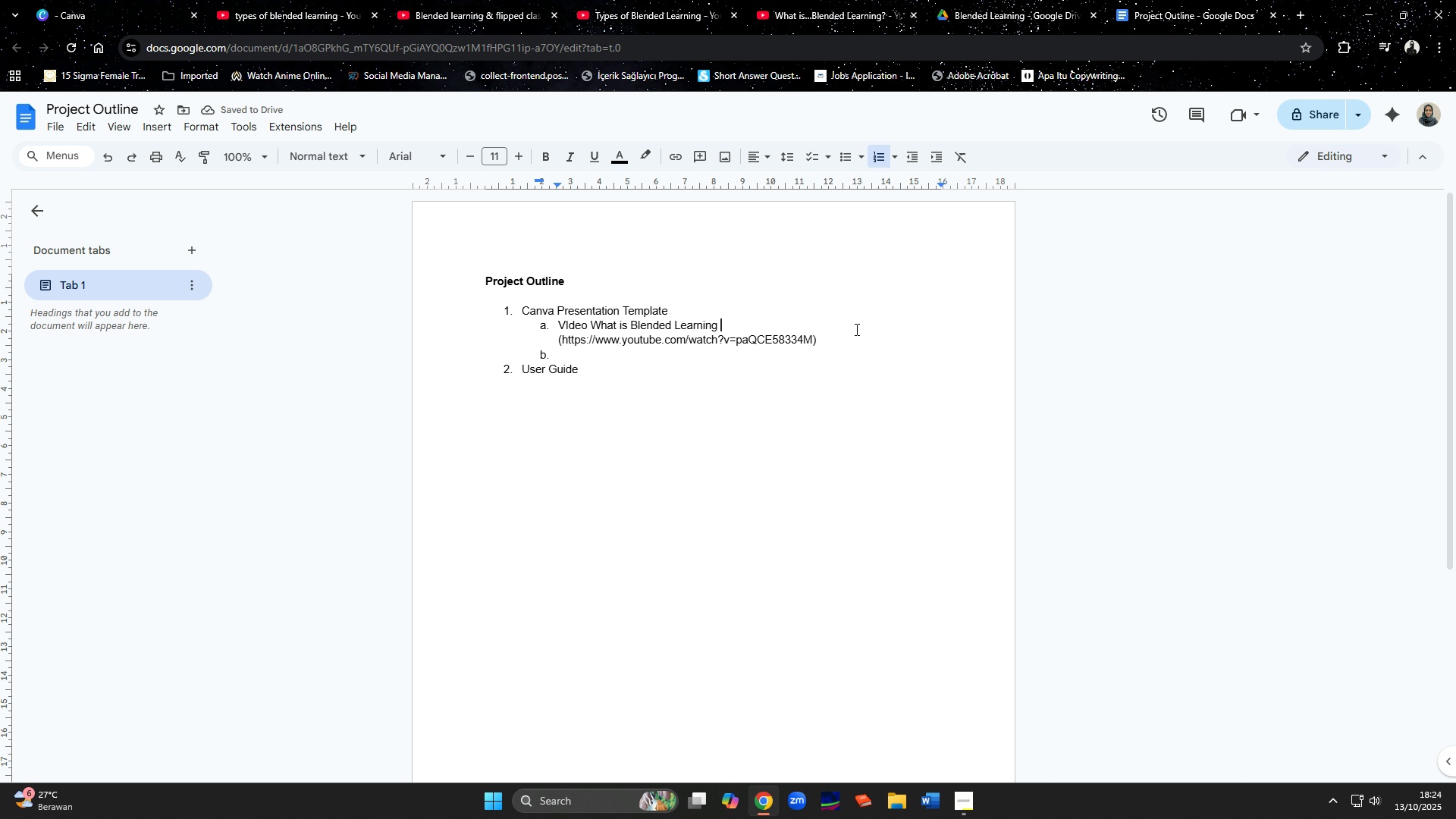 
hold_key(key=ArrowLeft, duration=1.47)
 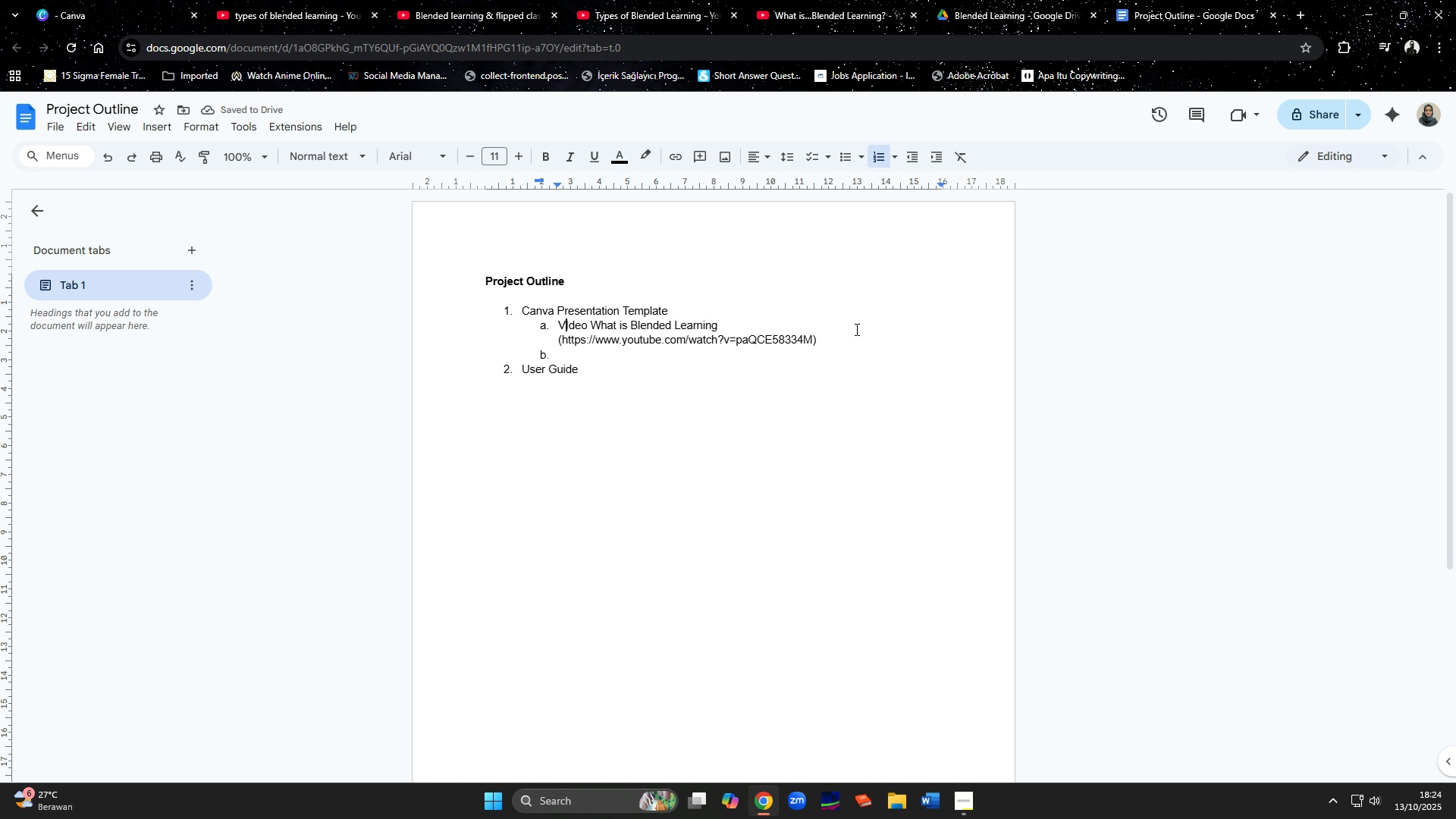 
key(ArrowRight)
 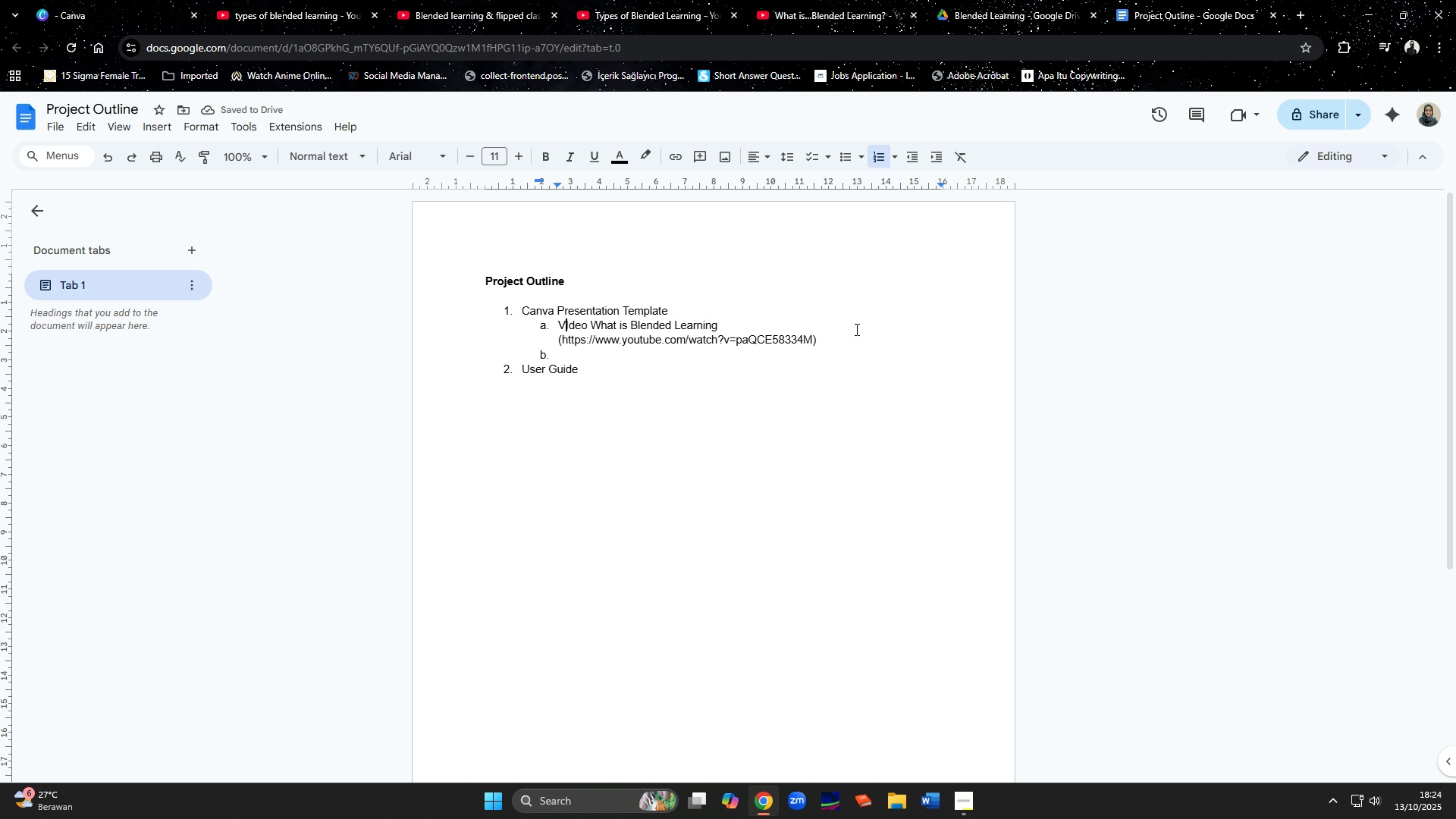 
key(ArrowRight)
 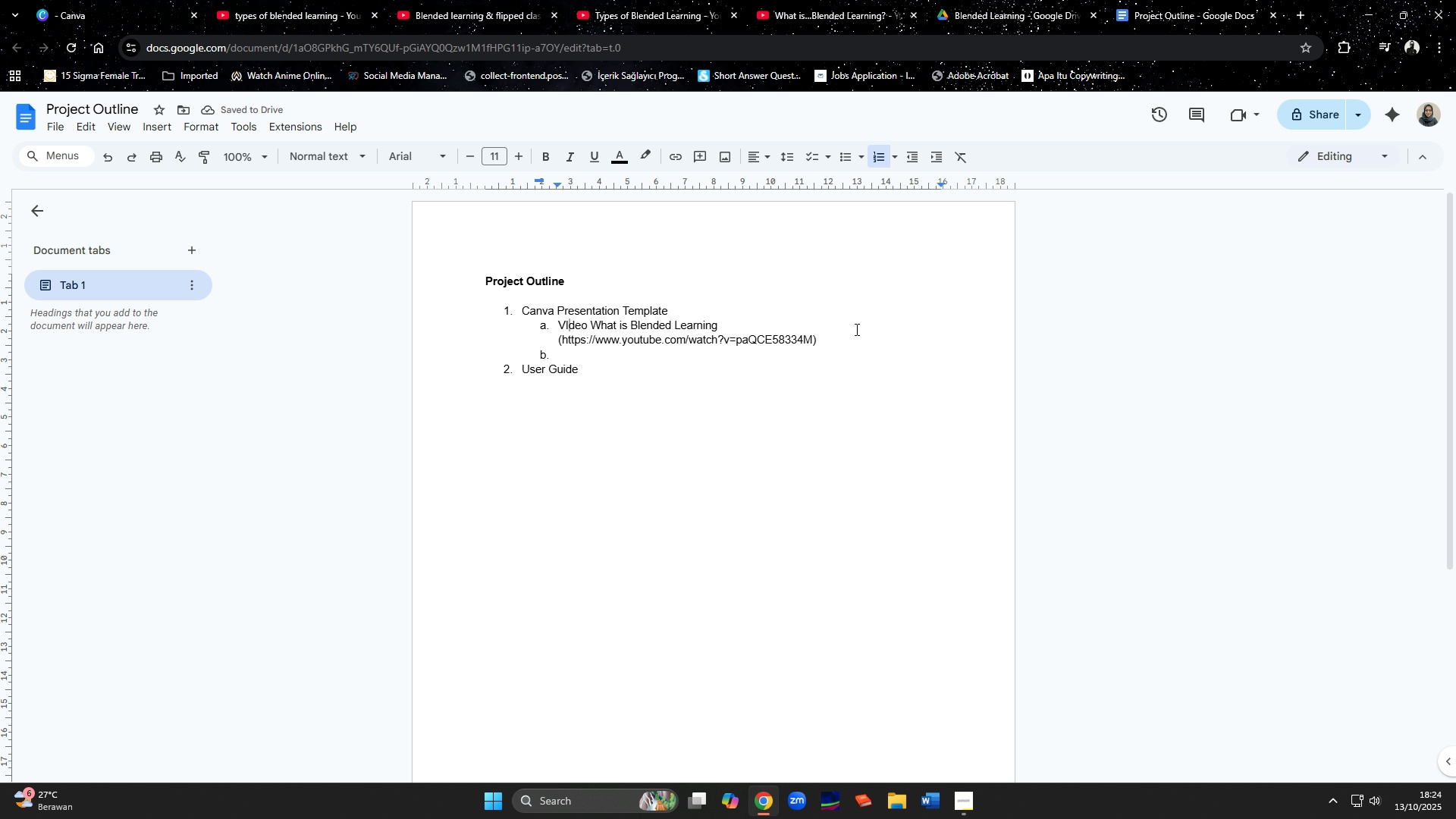 
key(Backspace)
 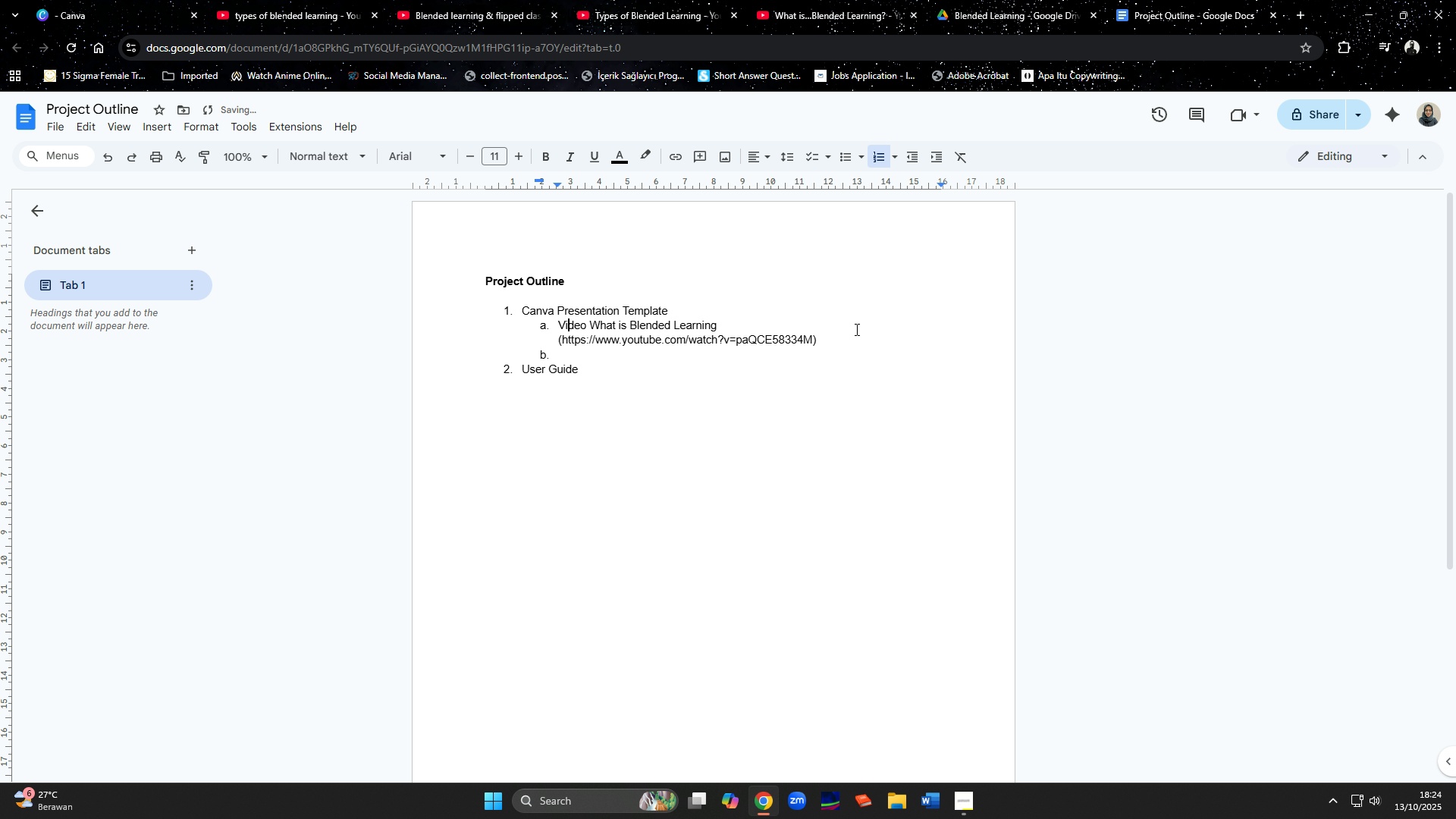 
key(I)
 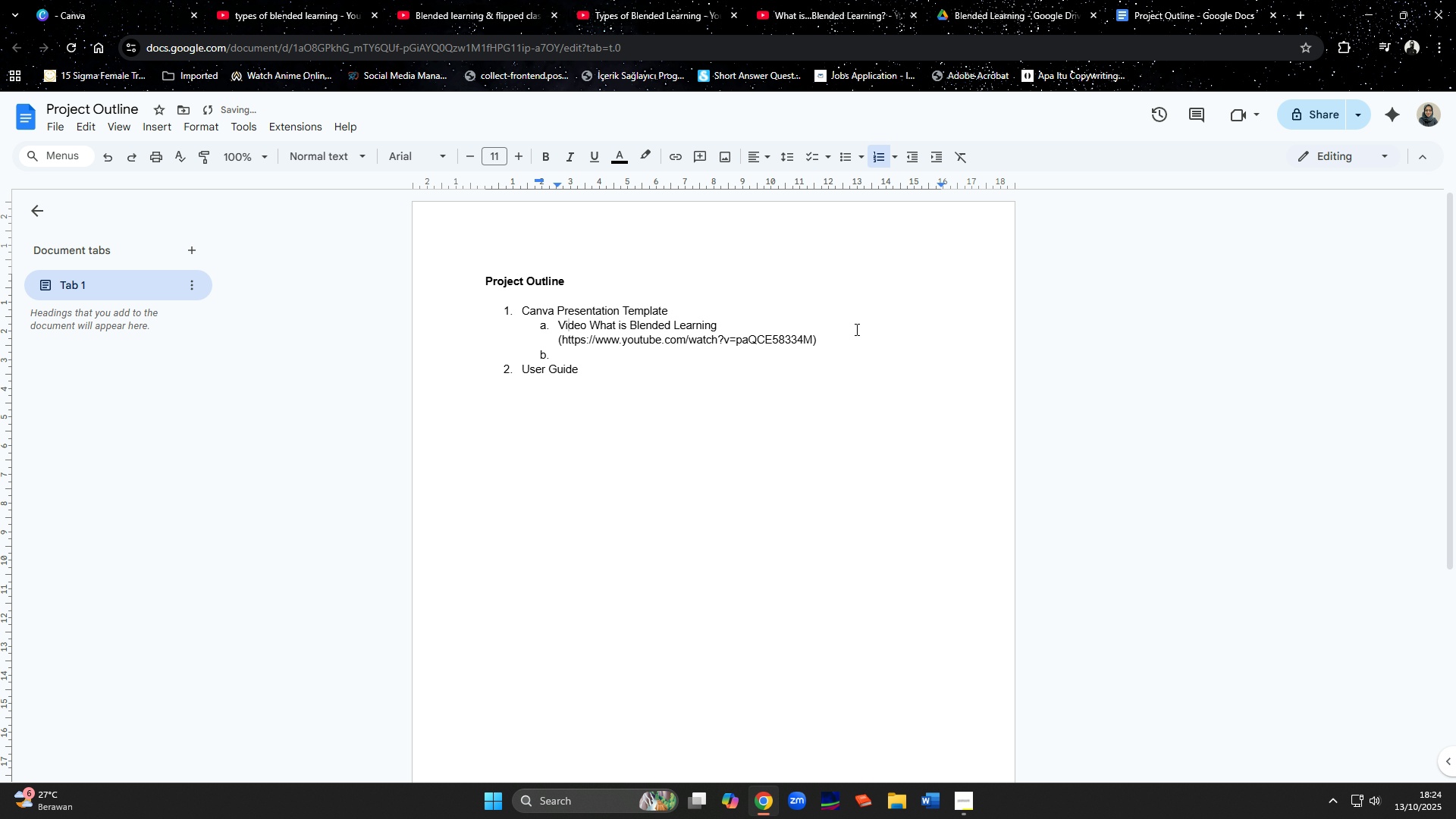 
key(ArrowLeft)
 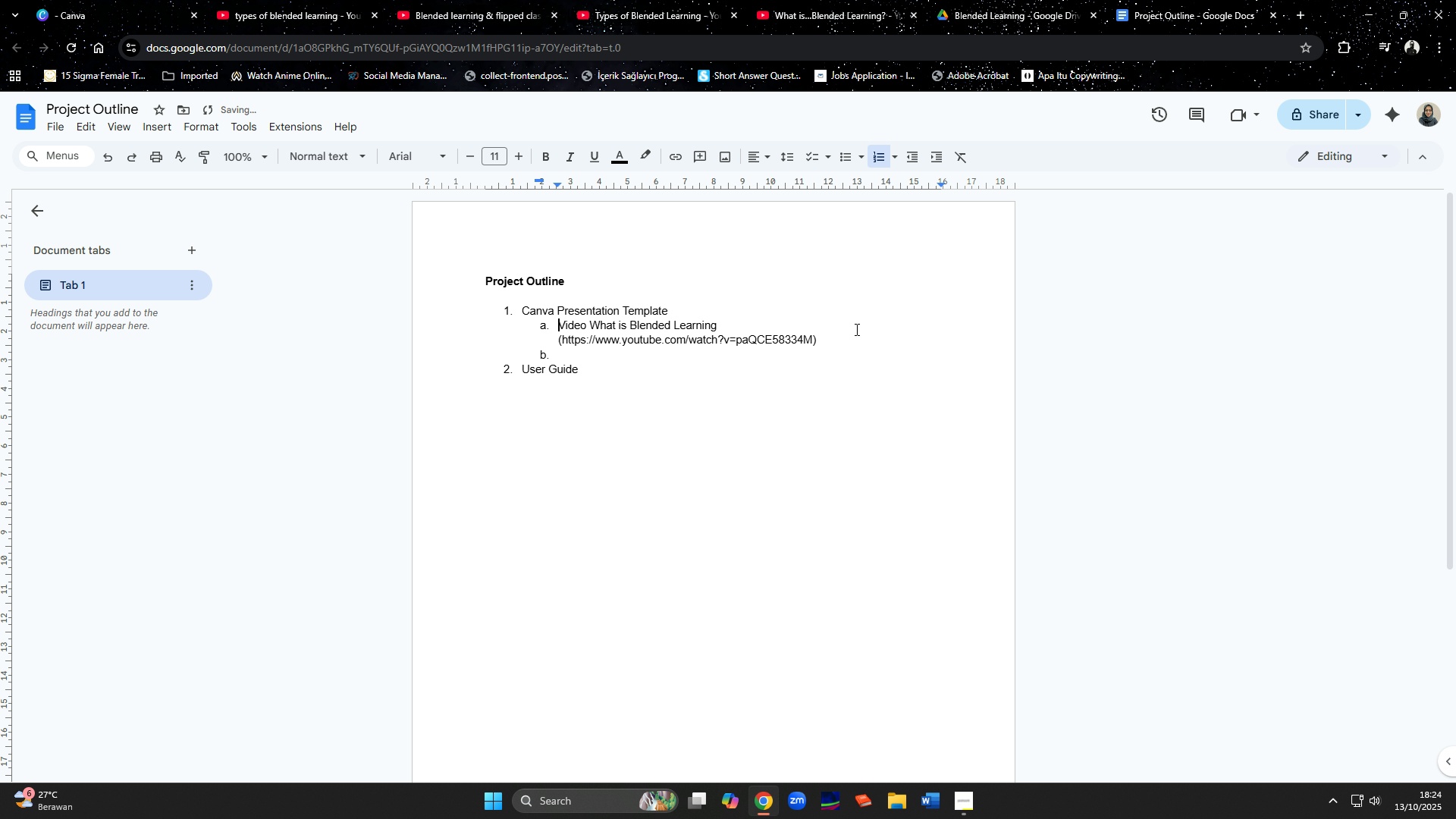 
key(ArrowLeft)
 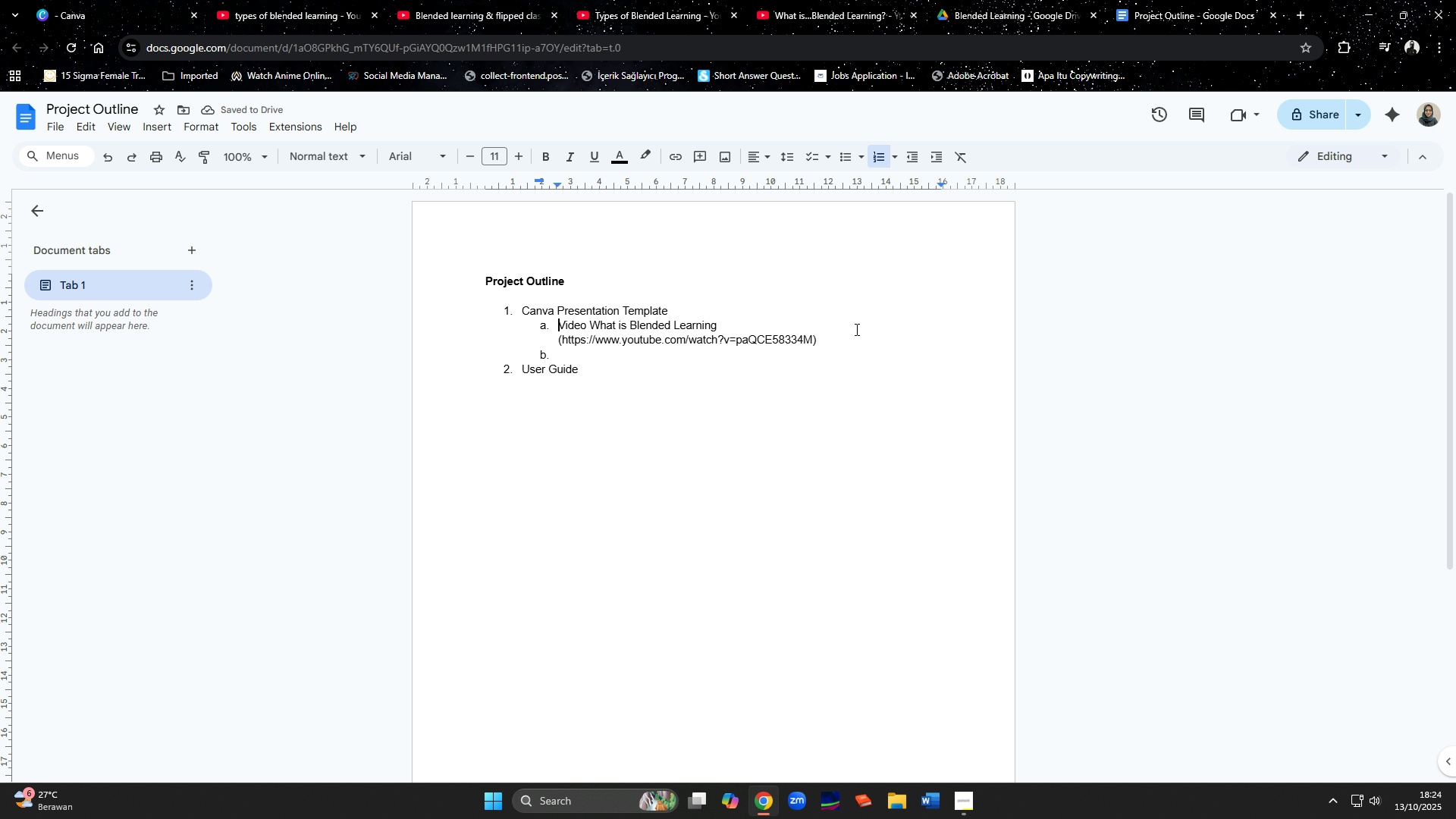 
key(Enter)
 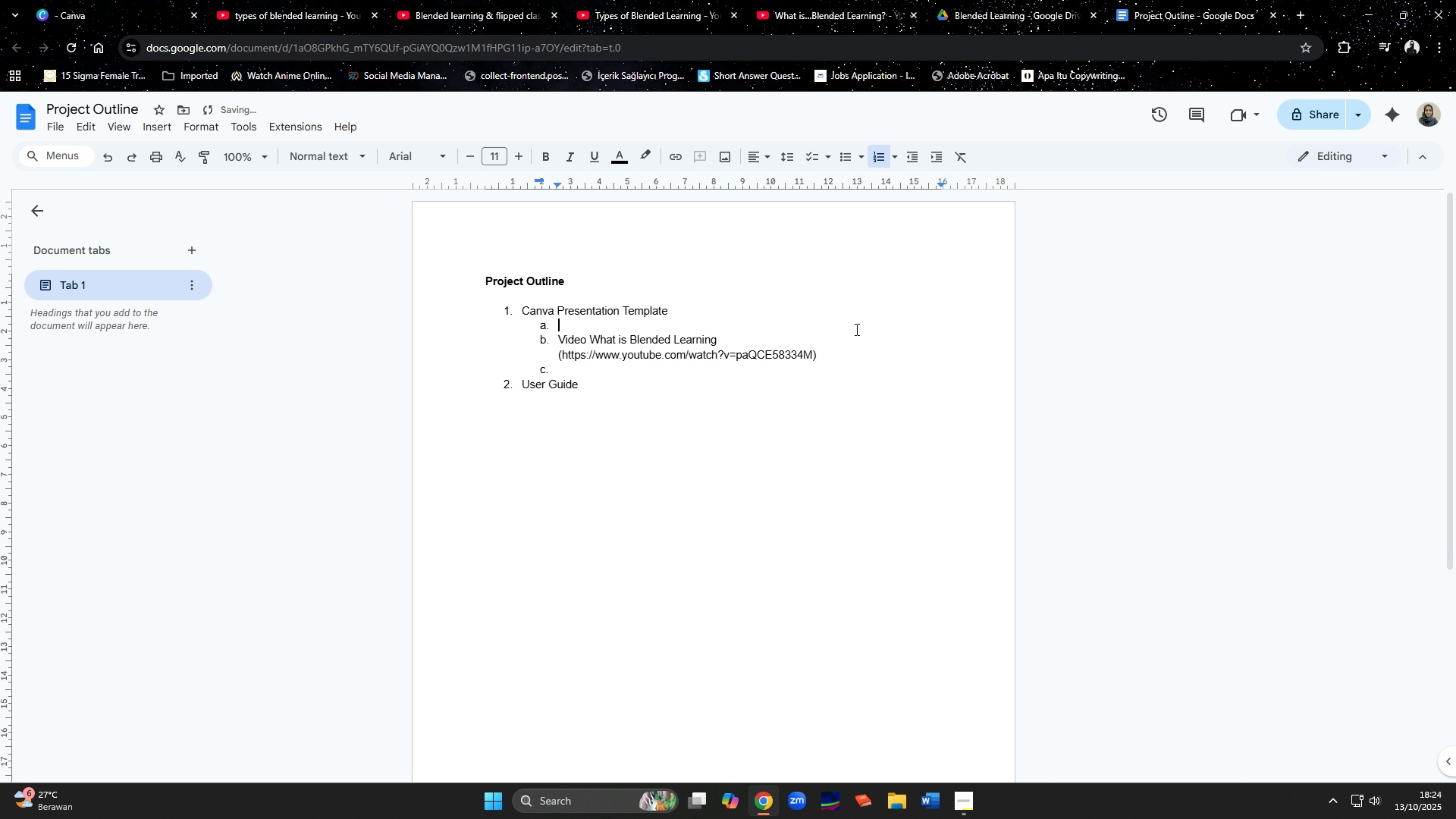 
key(ArrowUp)
 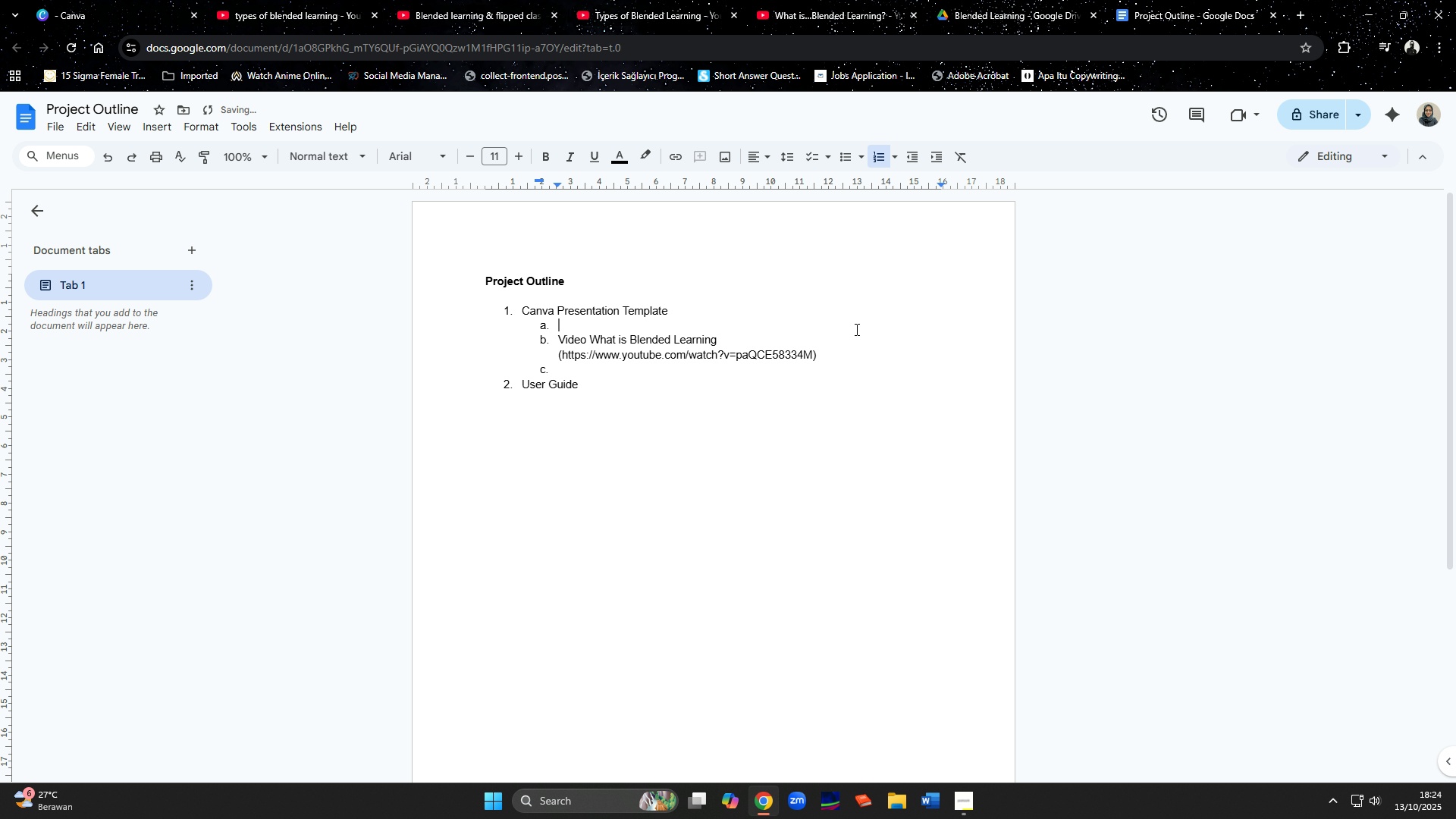 
type(Hook/Ice Brak)
key(Backspace)
key(Backspace)
type(eaker)
 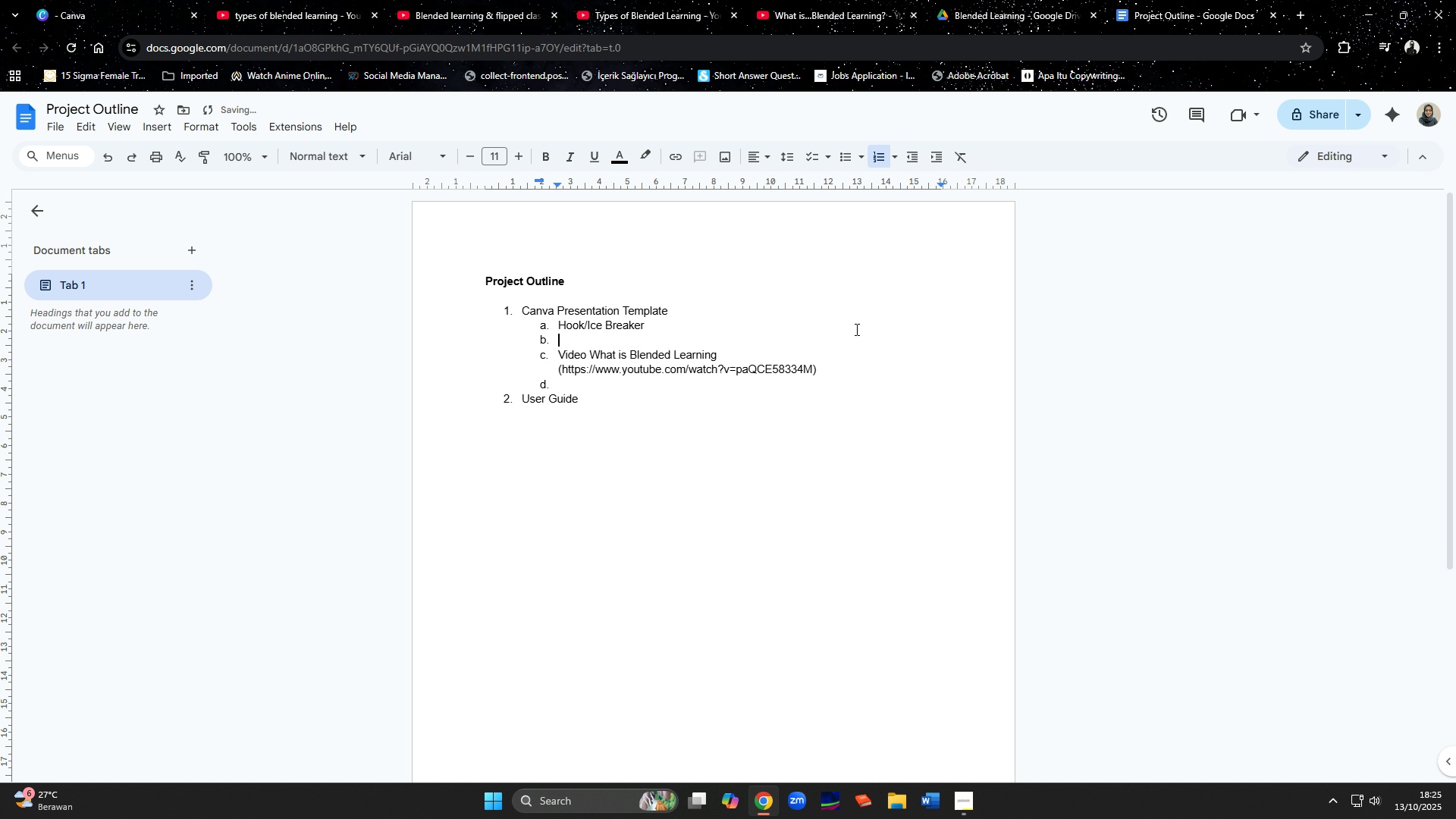 
 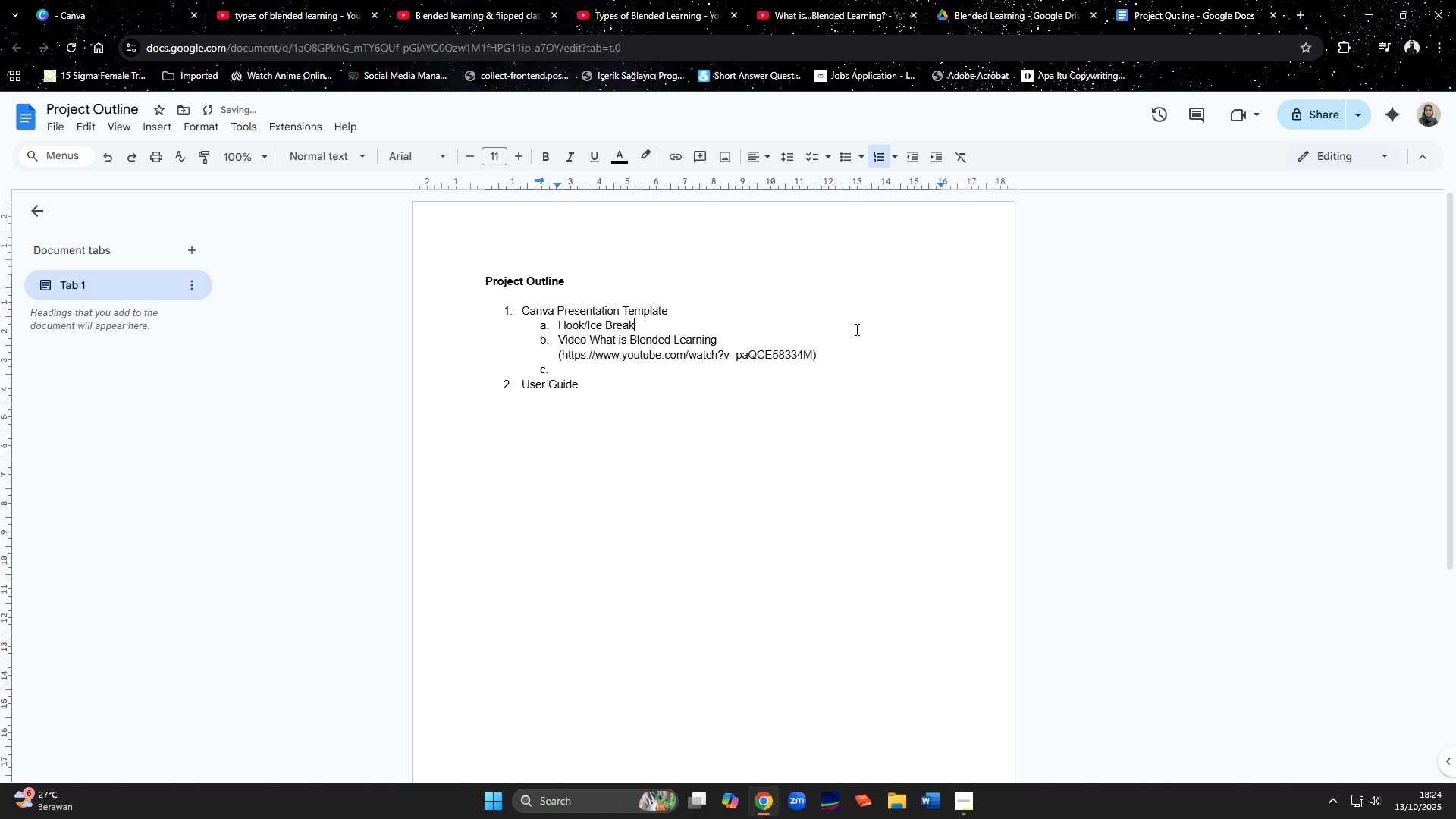 
key(Enter)
 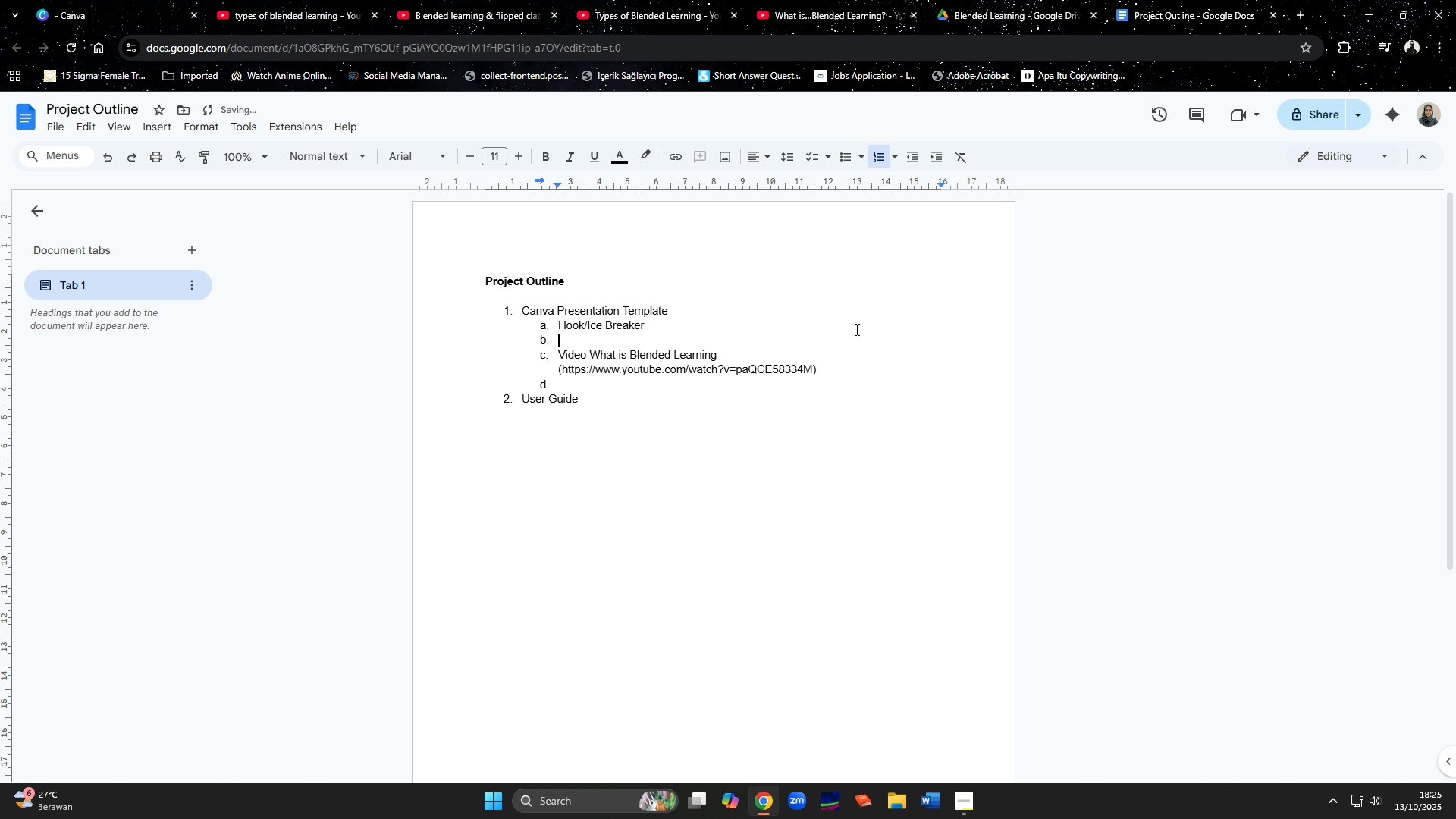 
type(Title Slide)
 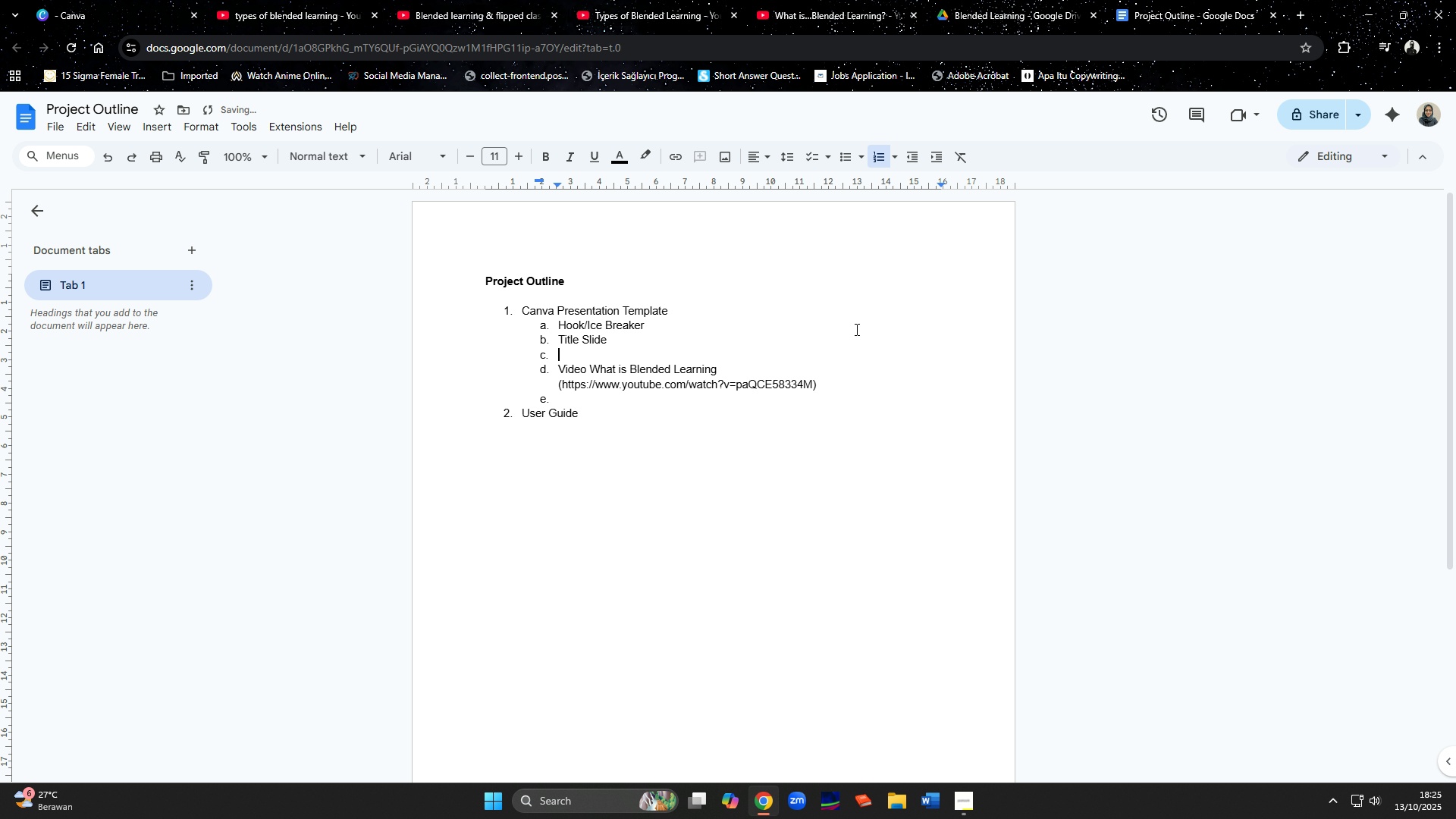 
key(Enter)
 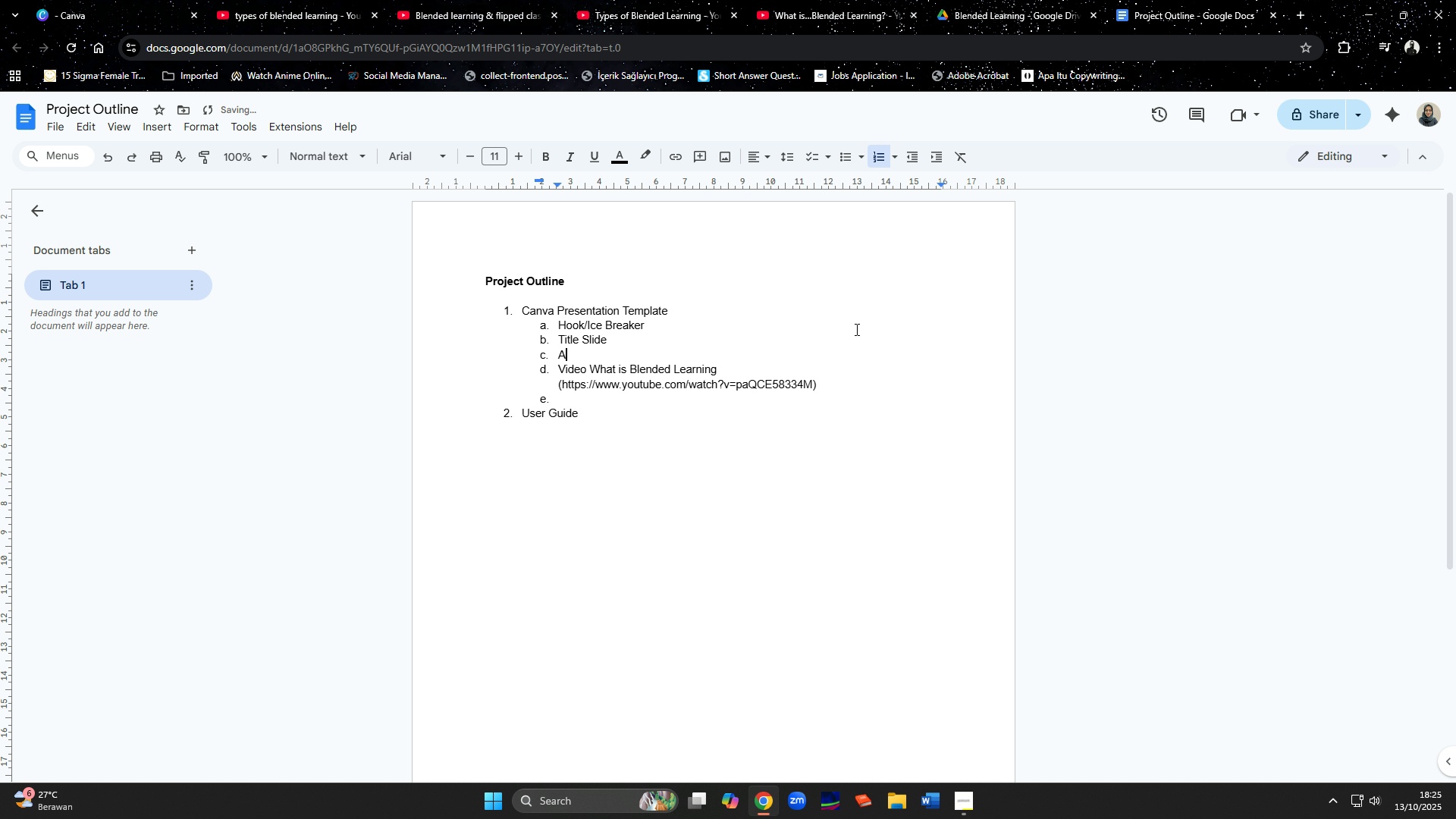 
type(Agenda)
key(Backspace)
key(Backspace)
key(Backspace)
key(Backspace)
key(Backspace)
key(Backspace)
type(Workshop Agenda)
 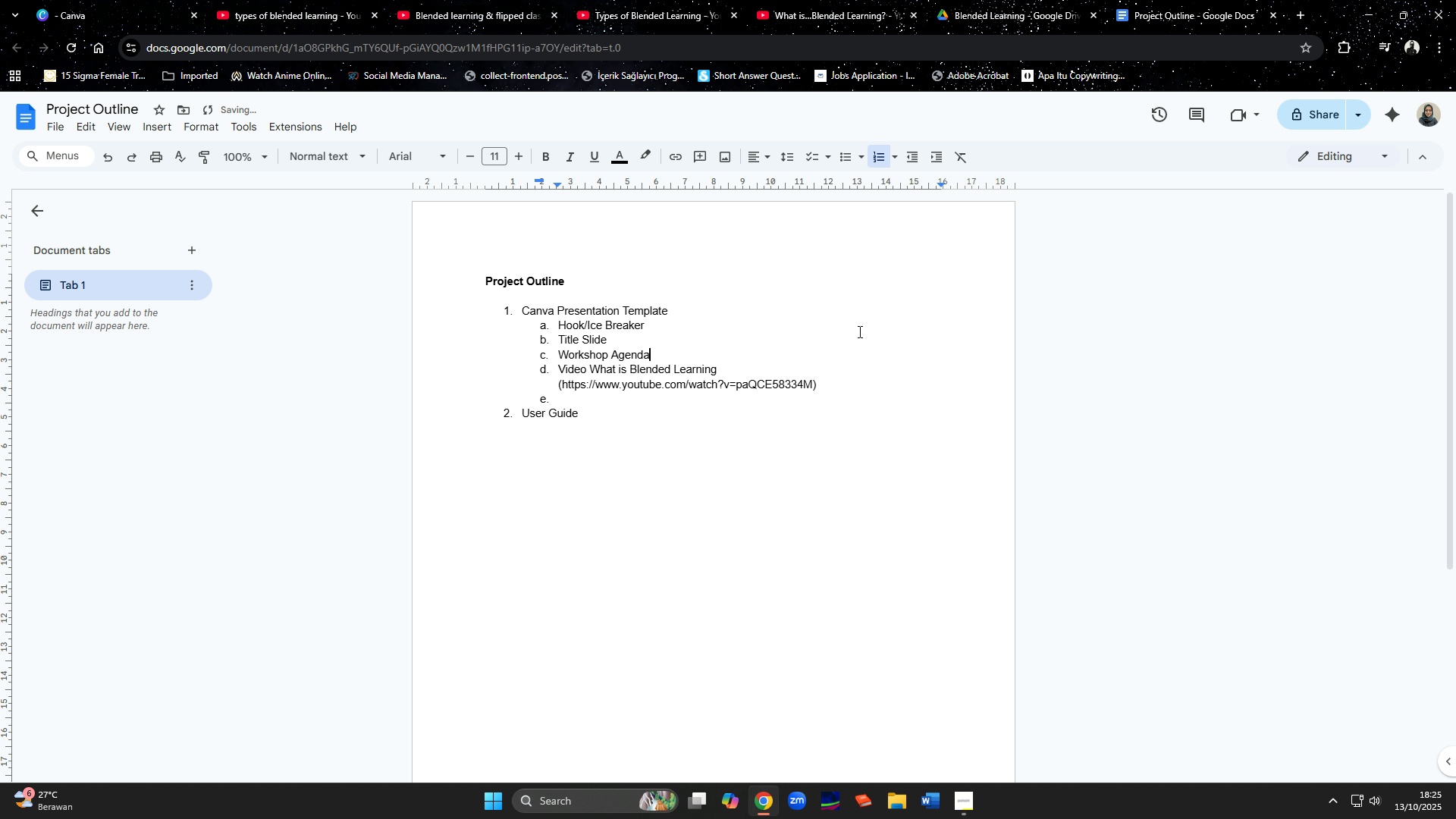 
left_click([965, 796])